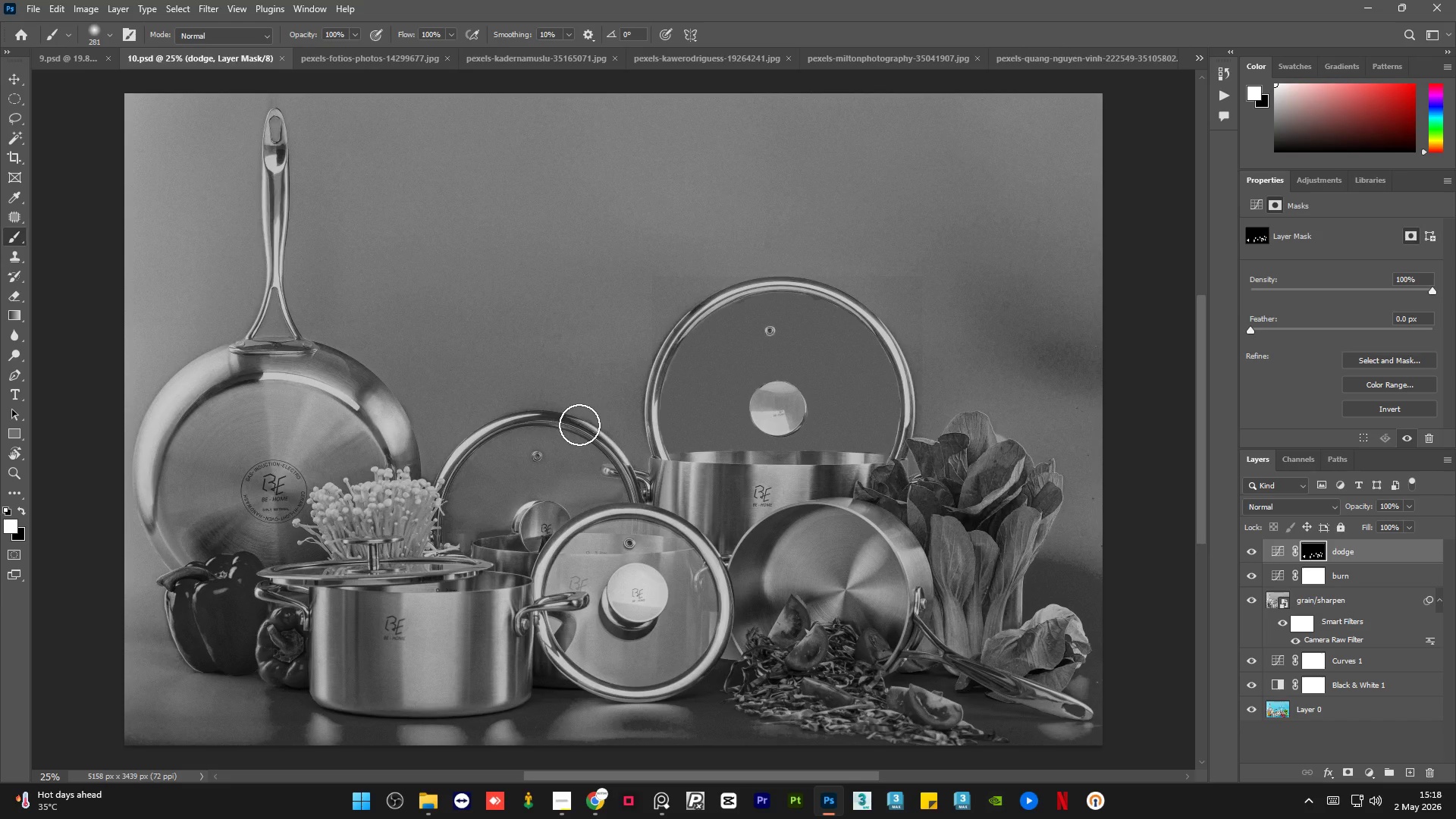 
wait(50.06)
 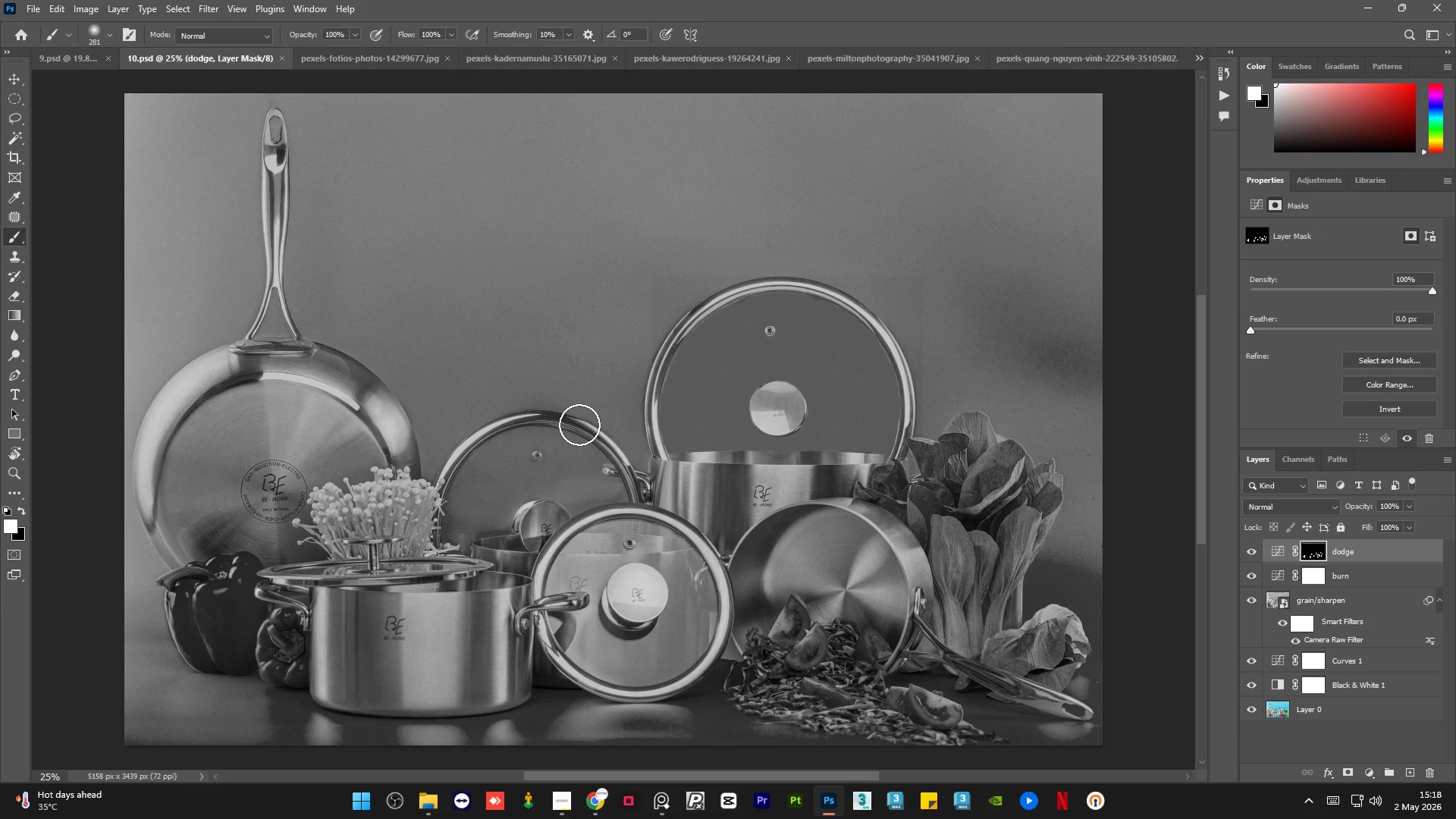 
scroll: coordinate [462, 449], scroll_direction: up, amount: 1.0
 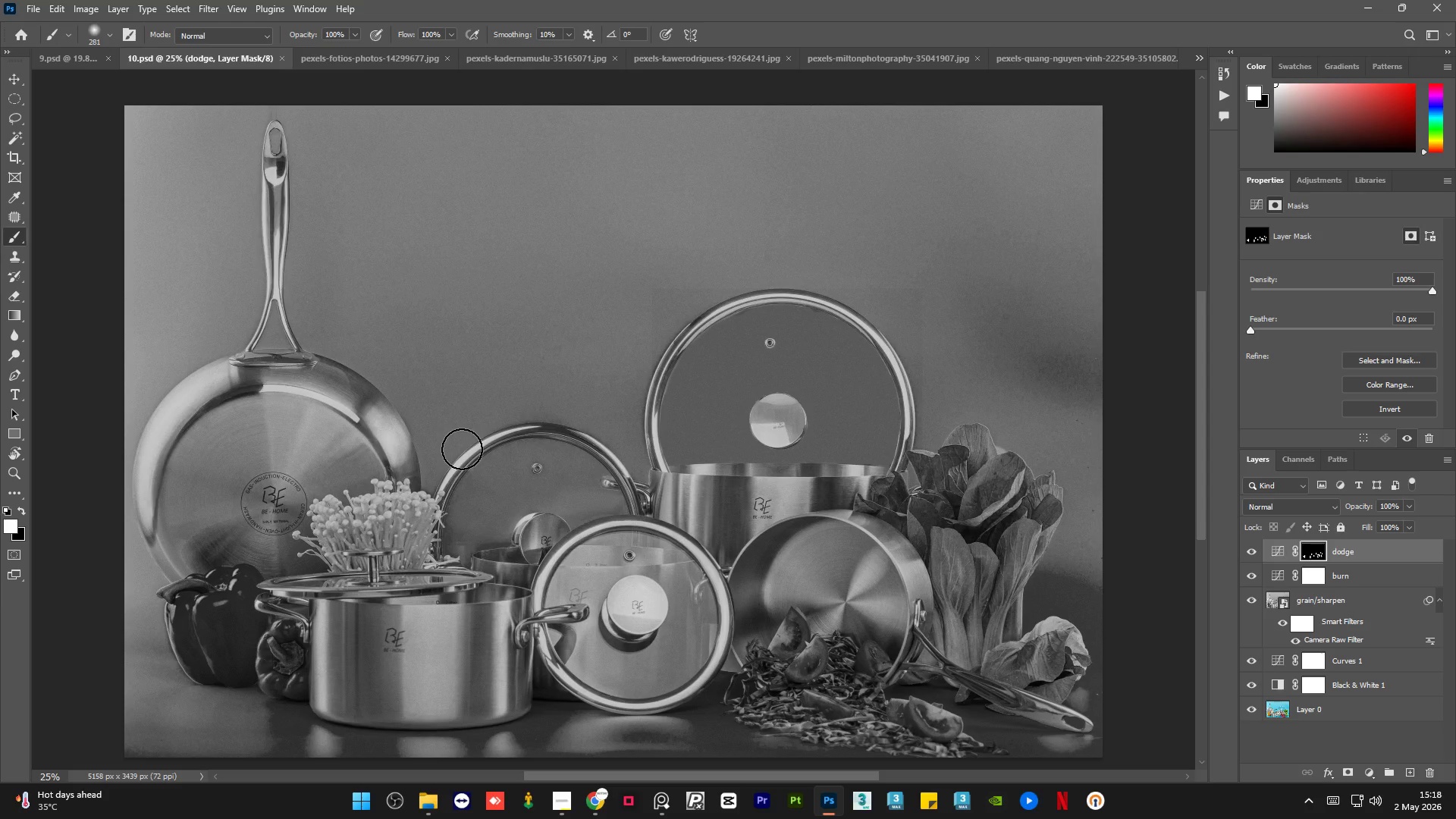 
scroll: coordinate [462, 449], scroll_direction: down, amount: 1.0
 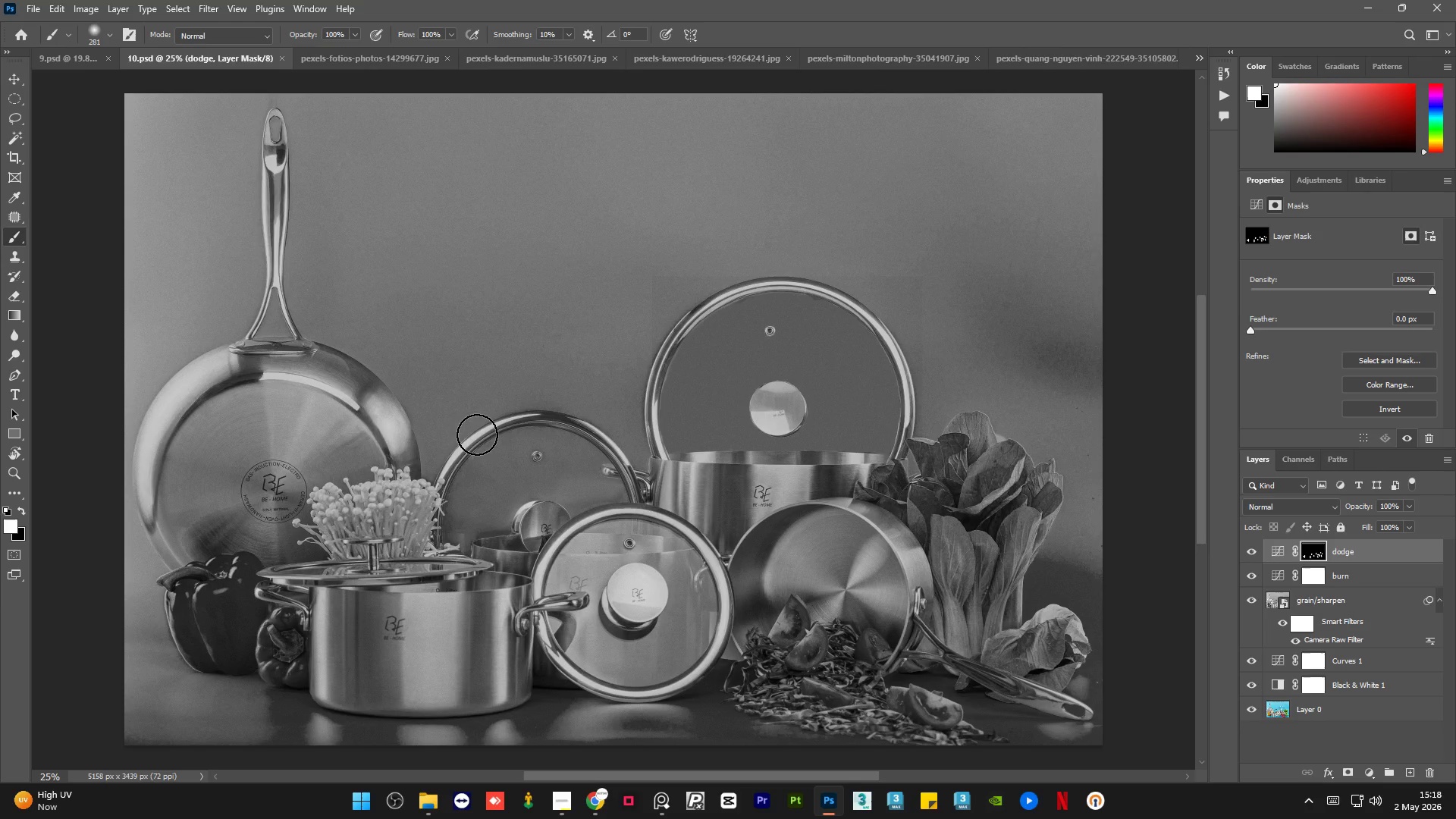 
wait(22.79)
 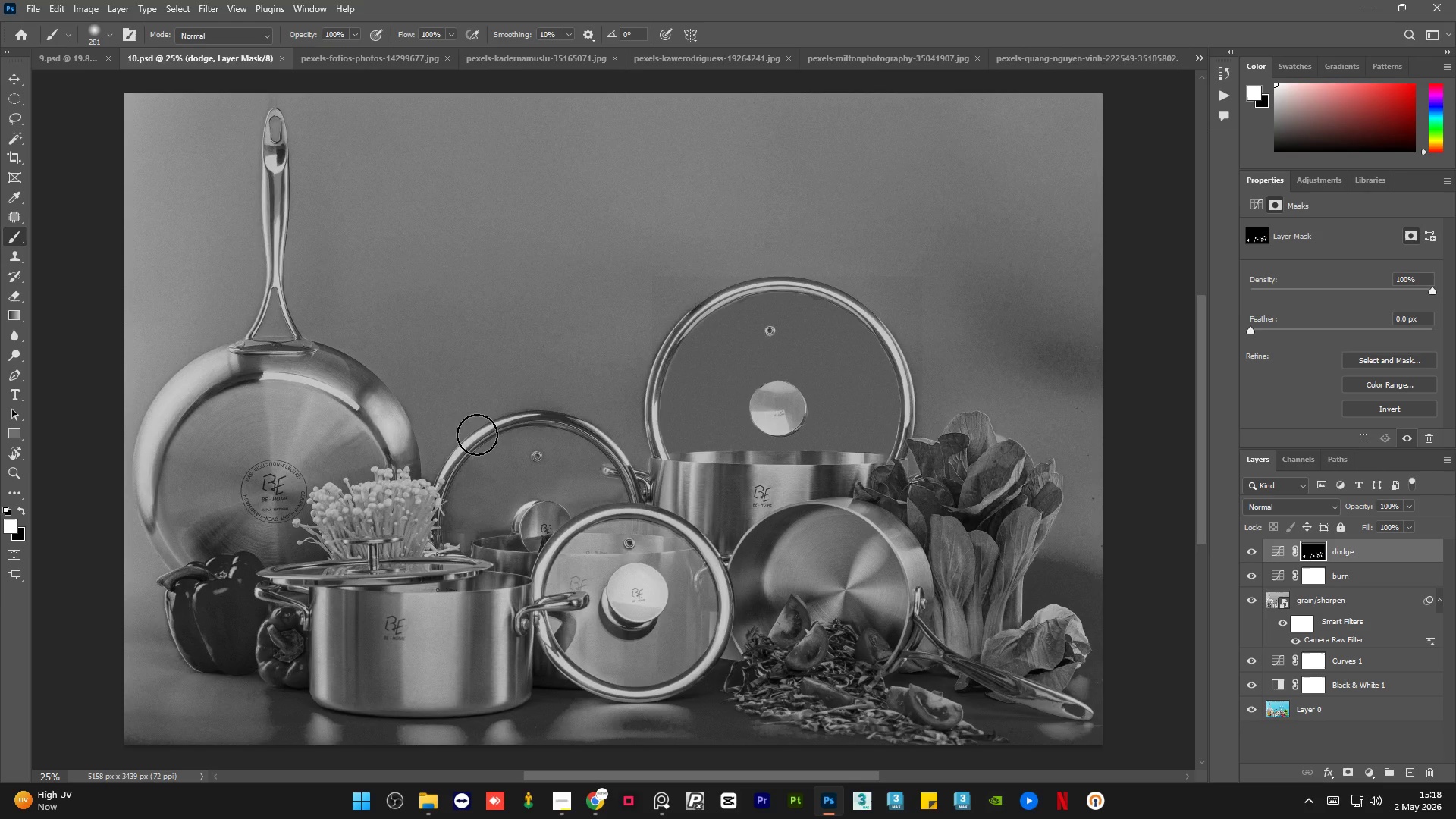 
scroll: coordinate [339, 416], scroll_direction: none, amount: 0.0
 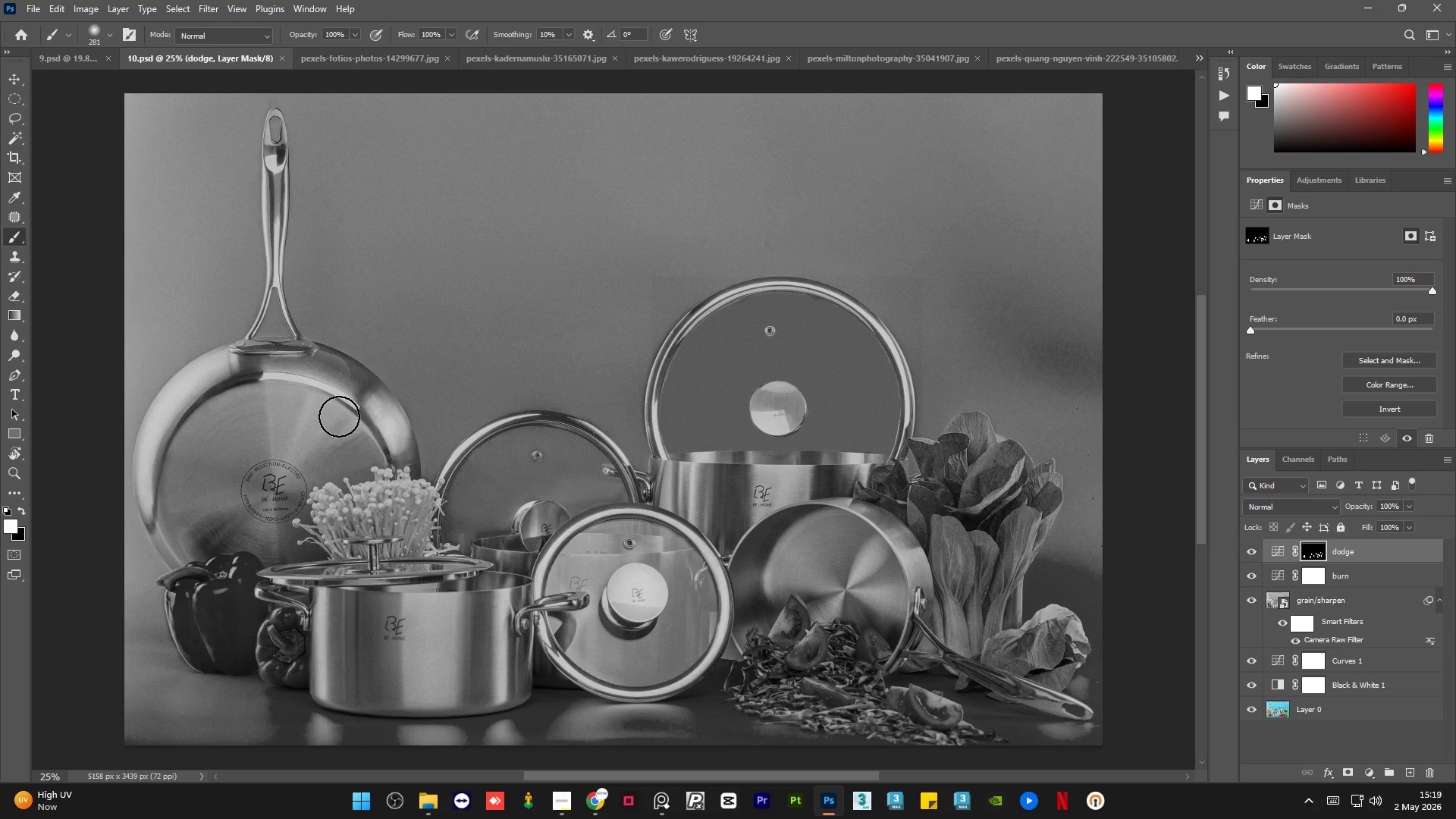 
wait(11.79)
 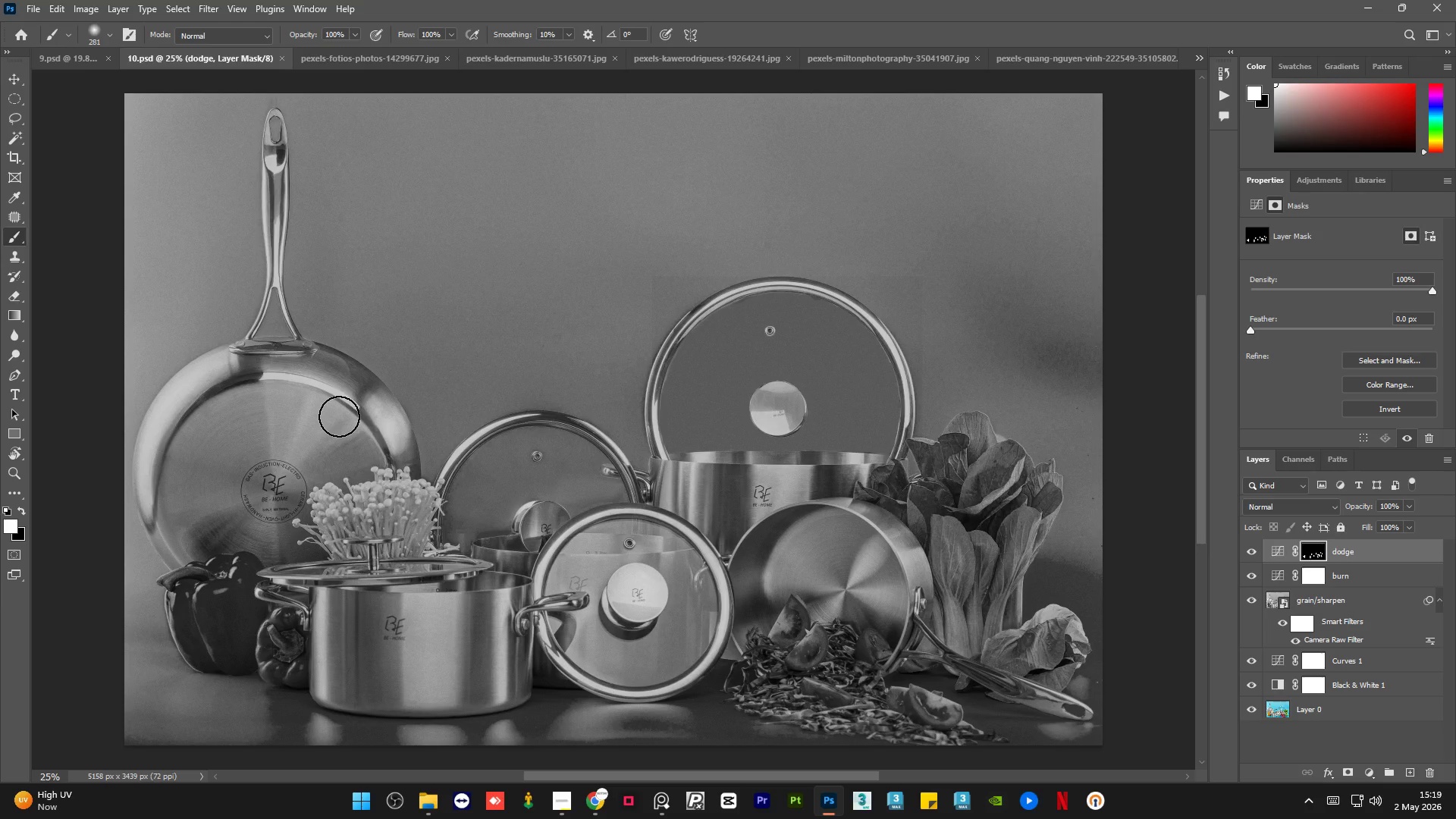 
left_click([280, 259])
 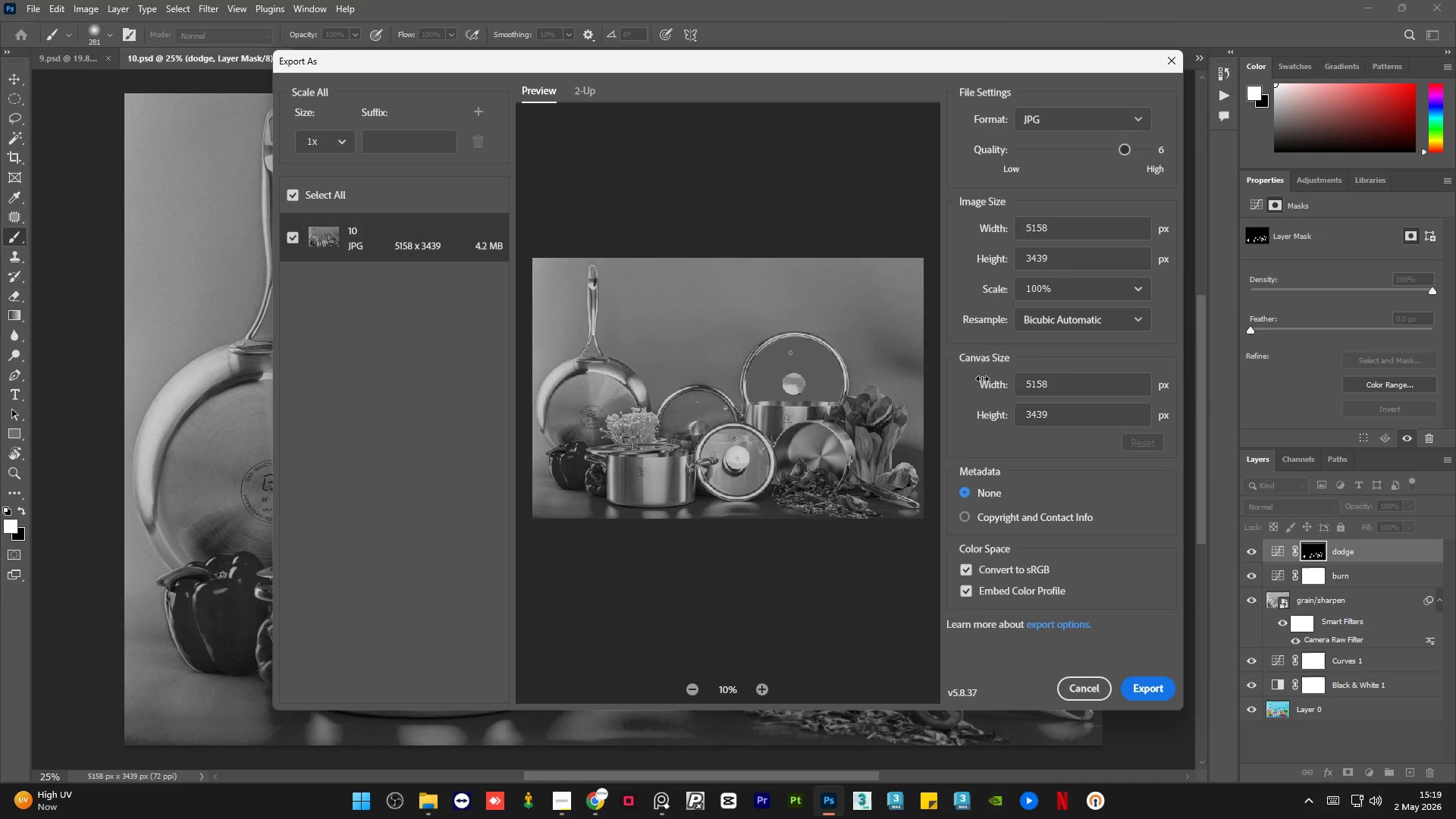 
left_click_drag(start_coordinate=[1125, 148], to_coordinate=[1201, 157])
 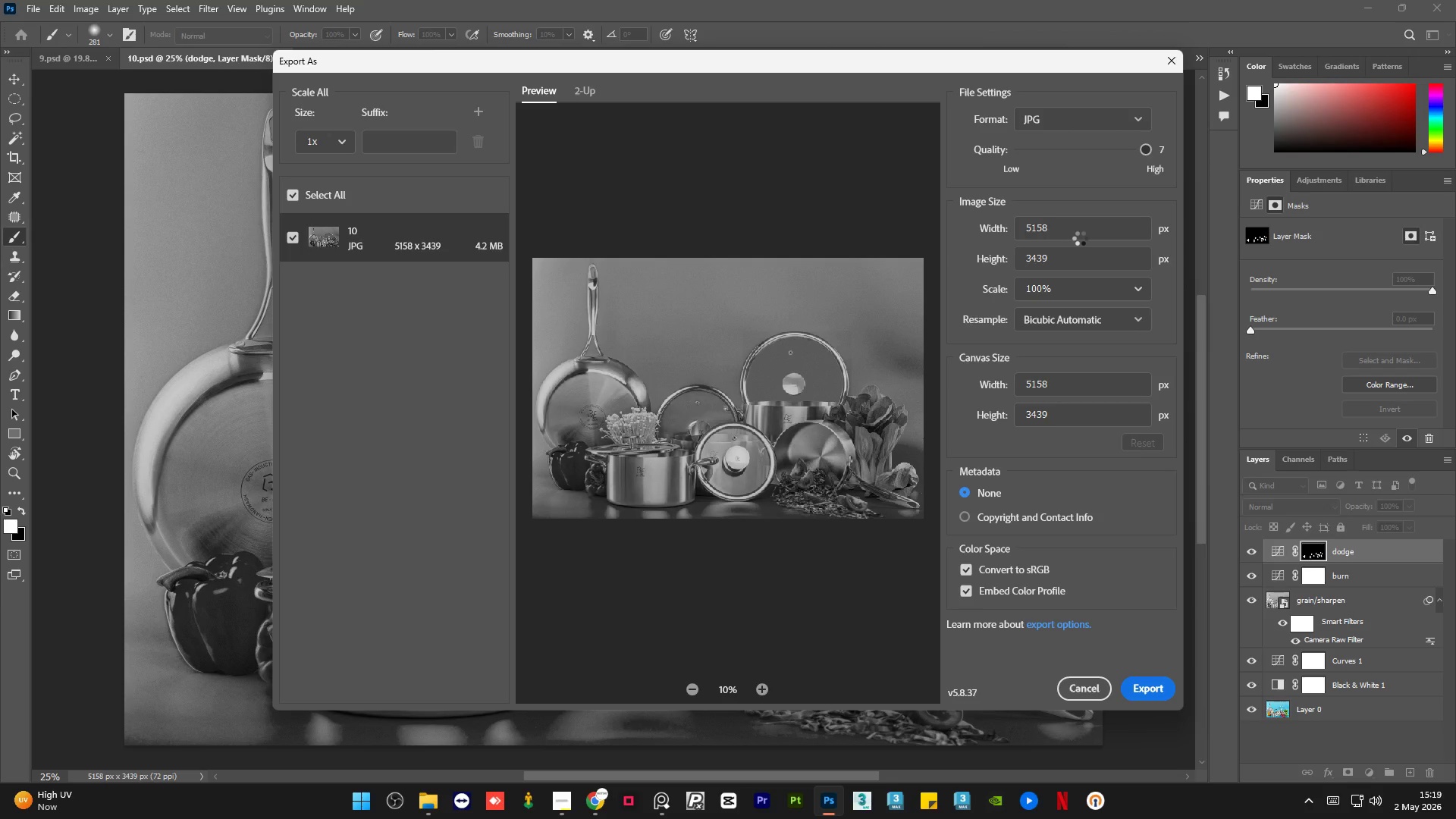 
double_click([1080, 238])
 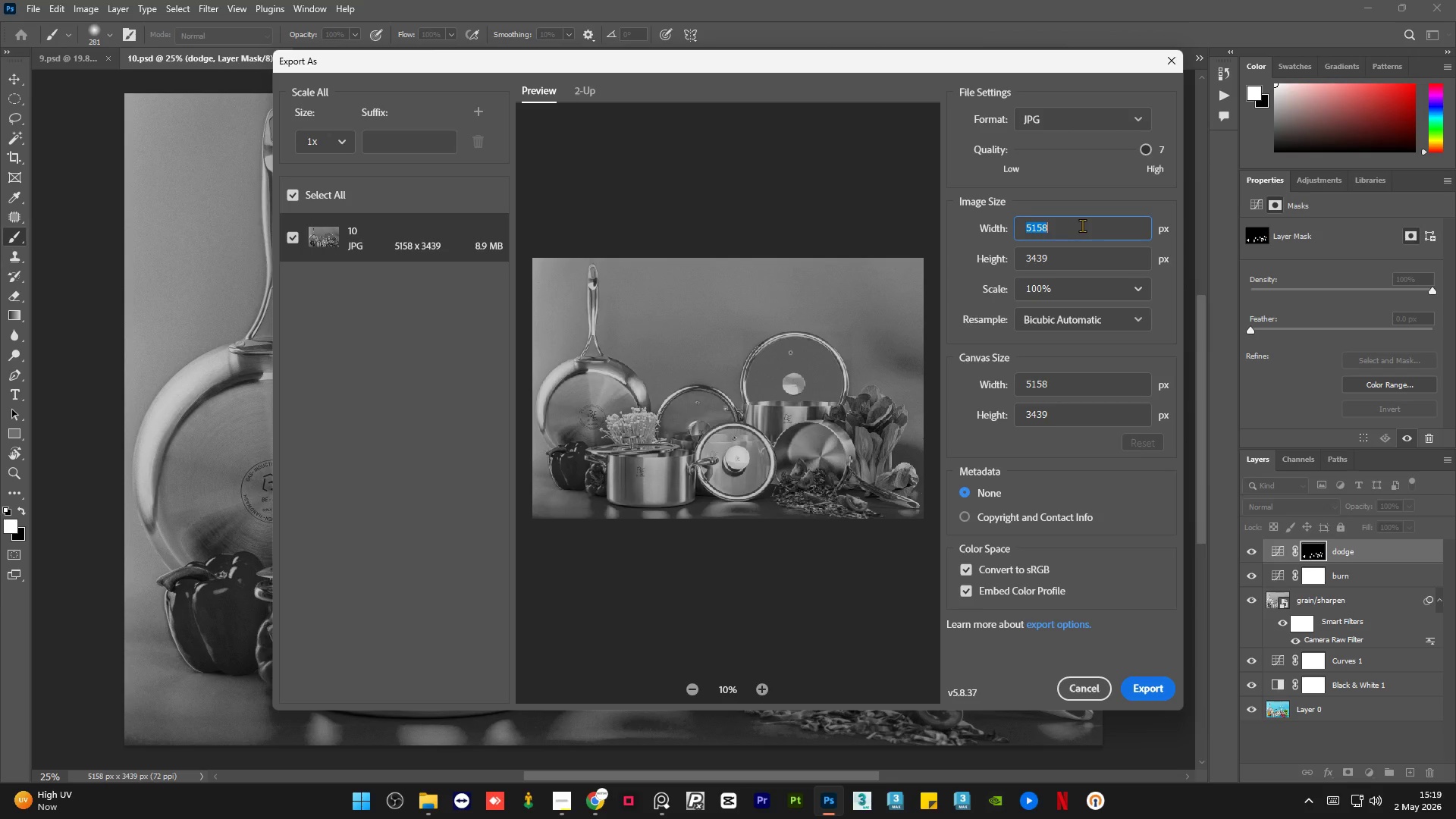 
left_click([1082, 225])
 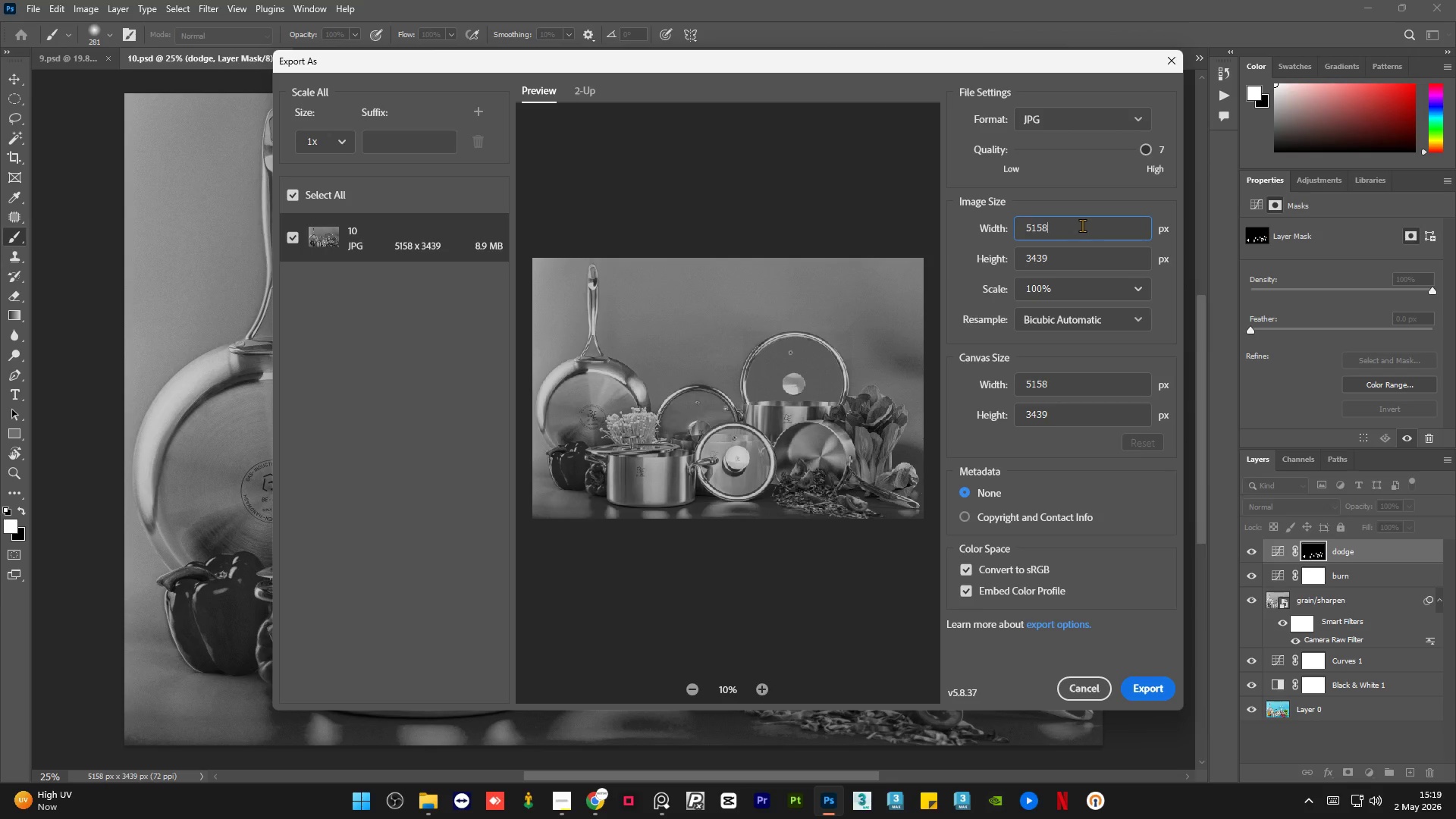 
double_click([1082, 225])
 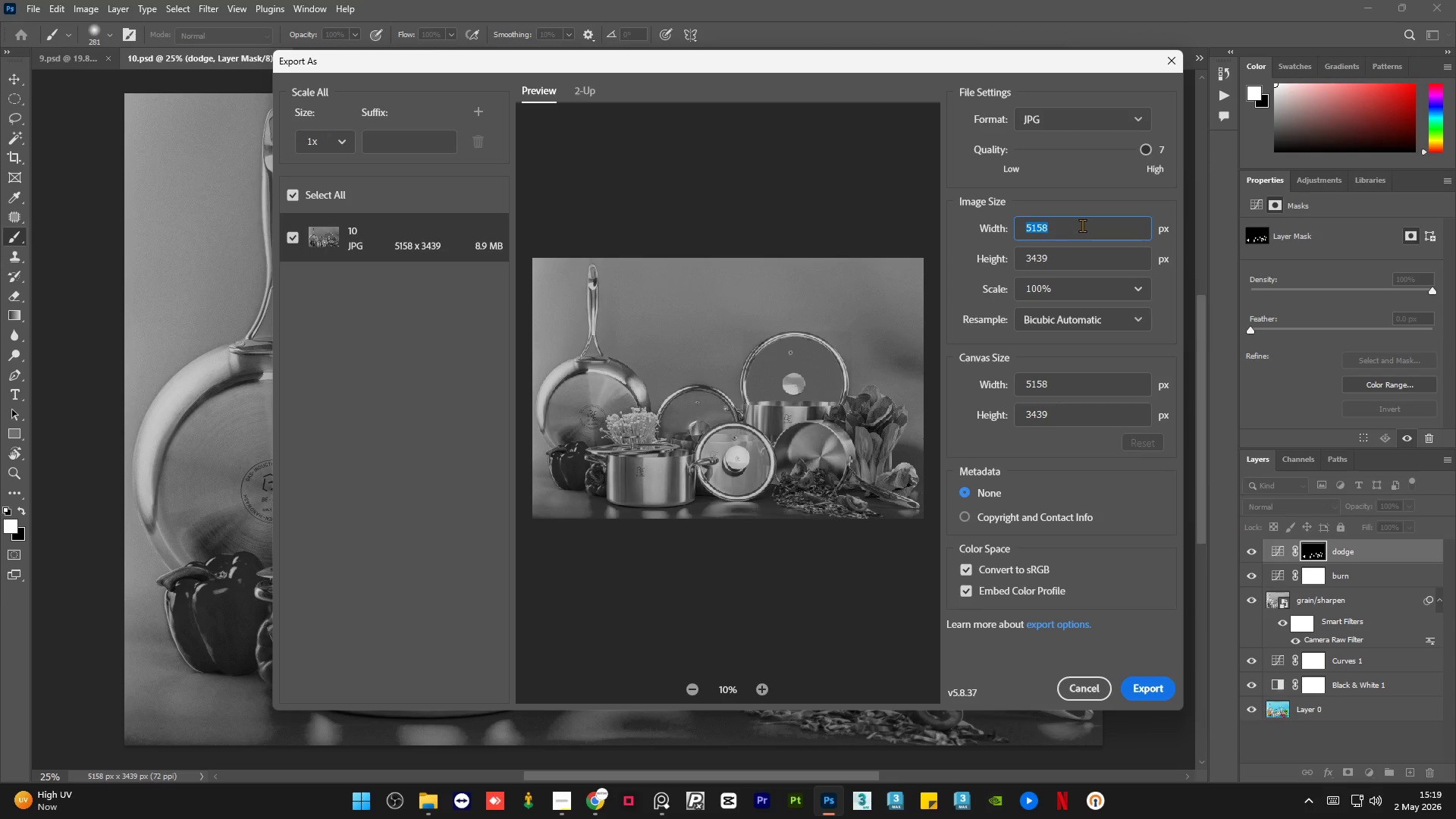 
key(Numpad2)
 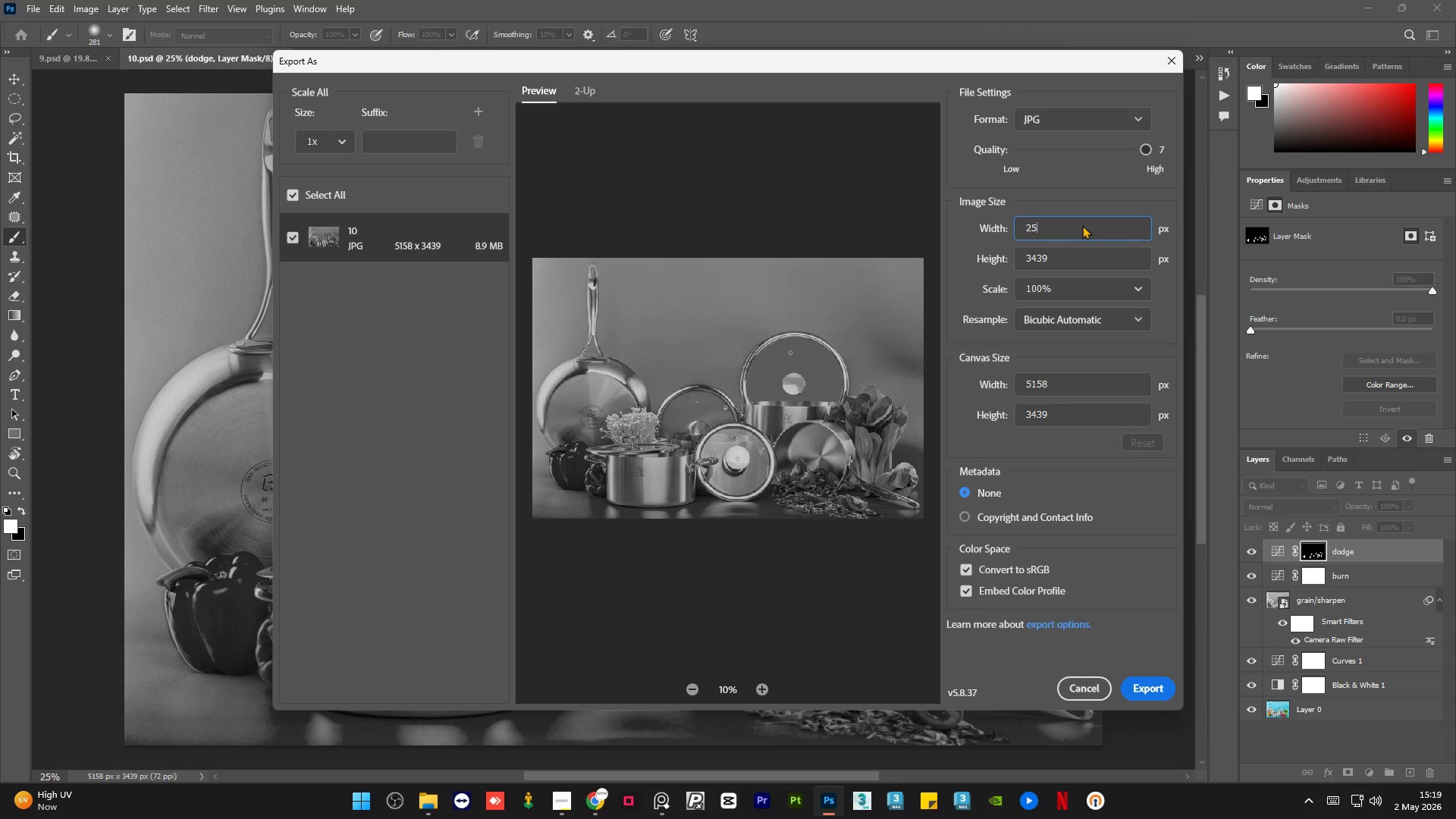 
key(Numpad5)
 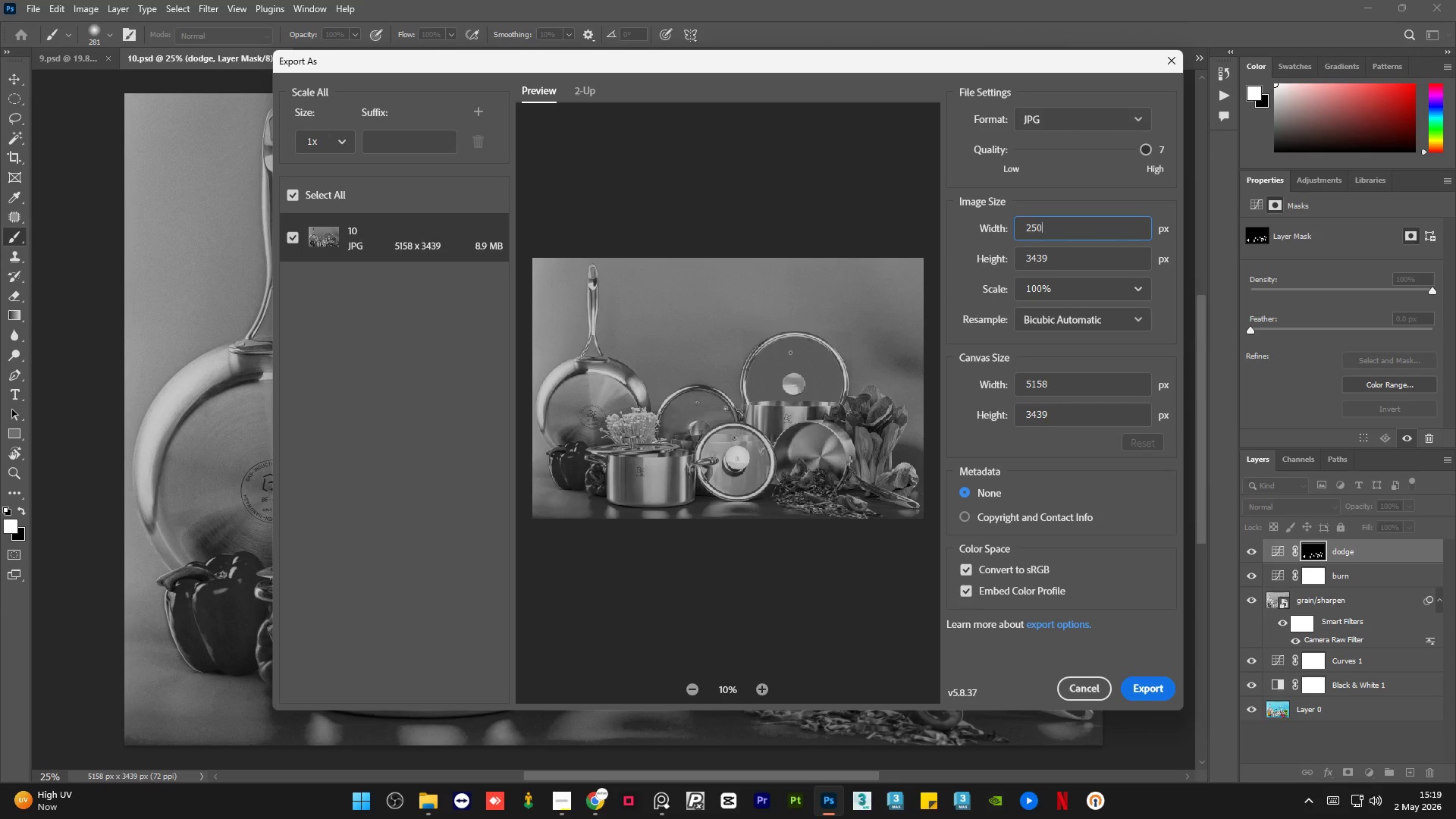 
key(Numpad0)
 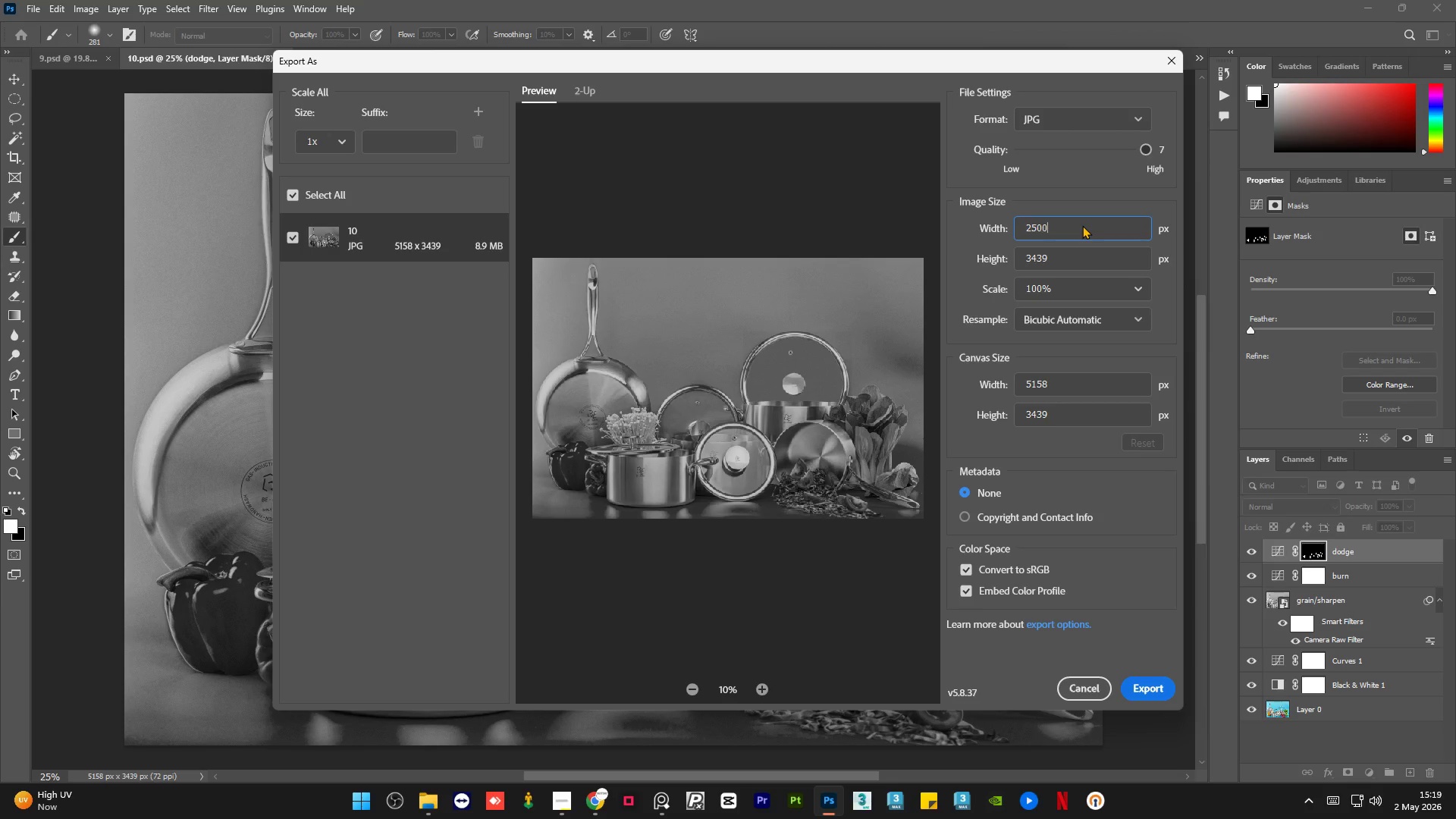 
key(Numpad0)
 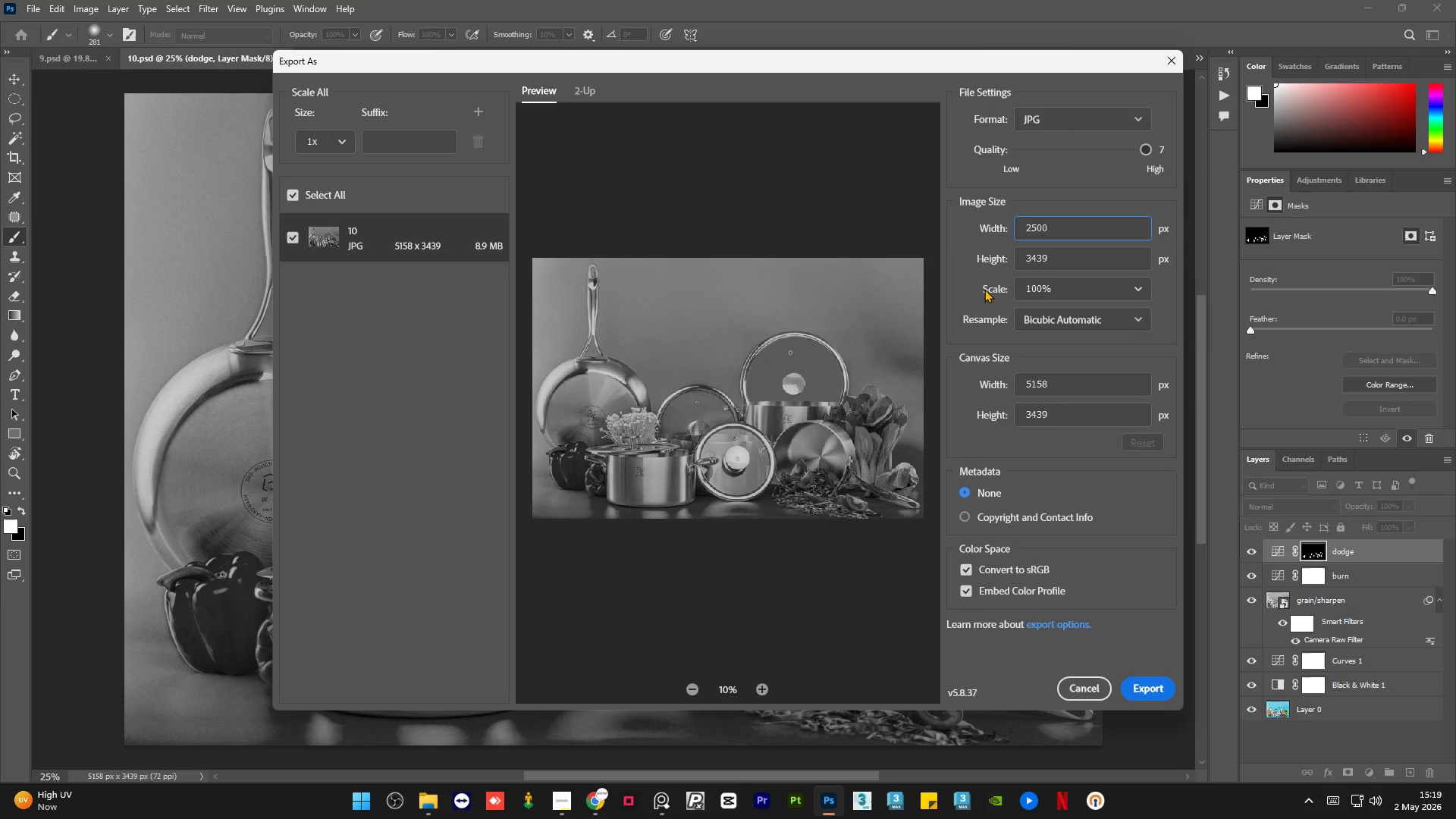 
left_click([952, 279])
 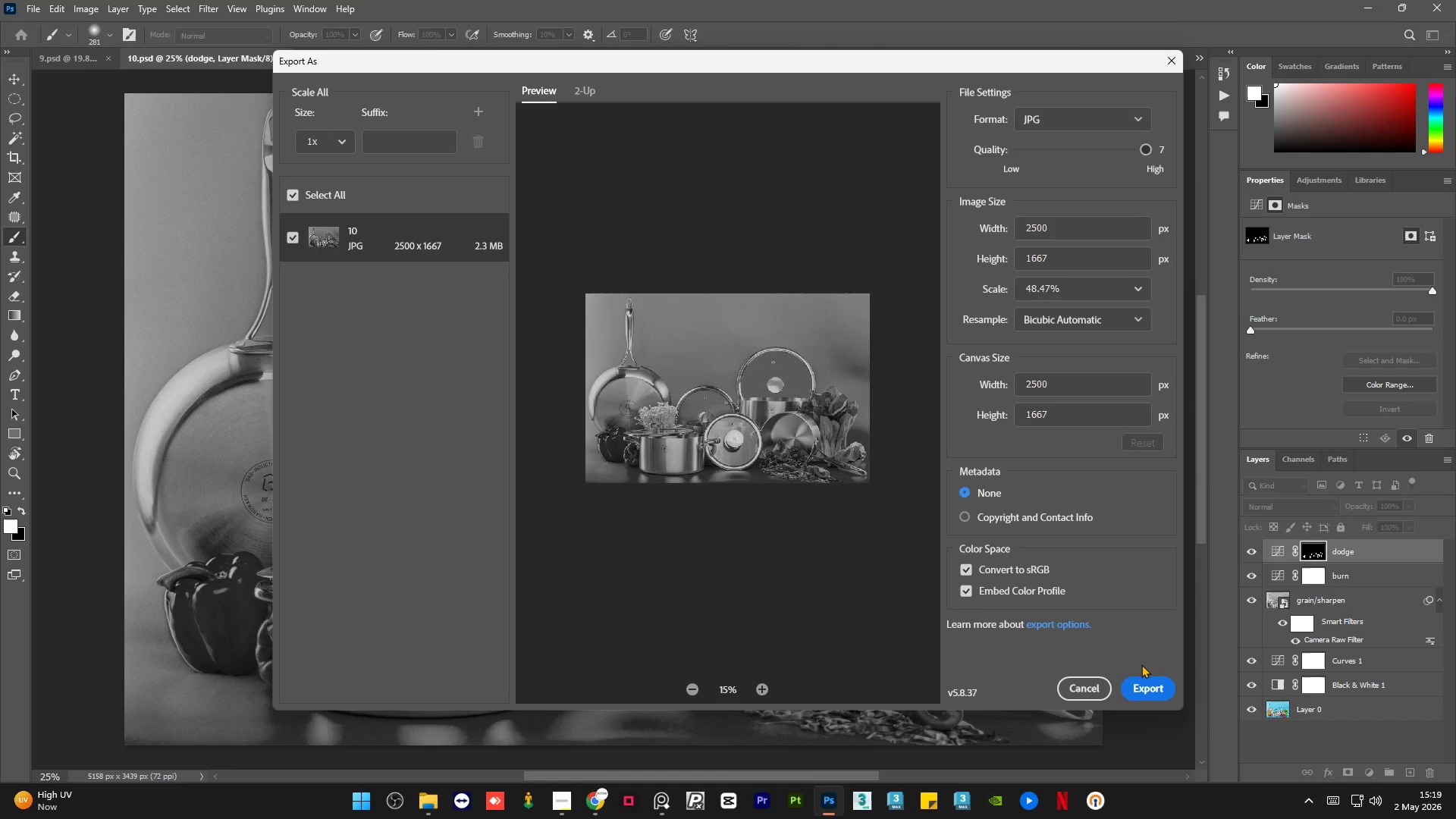 
left_click([1140, 686])
 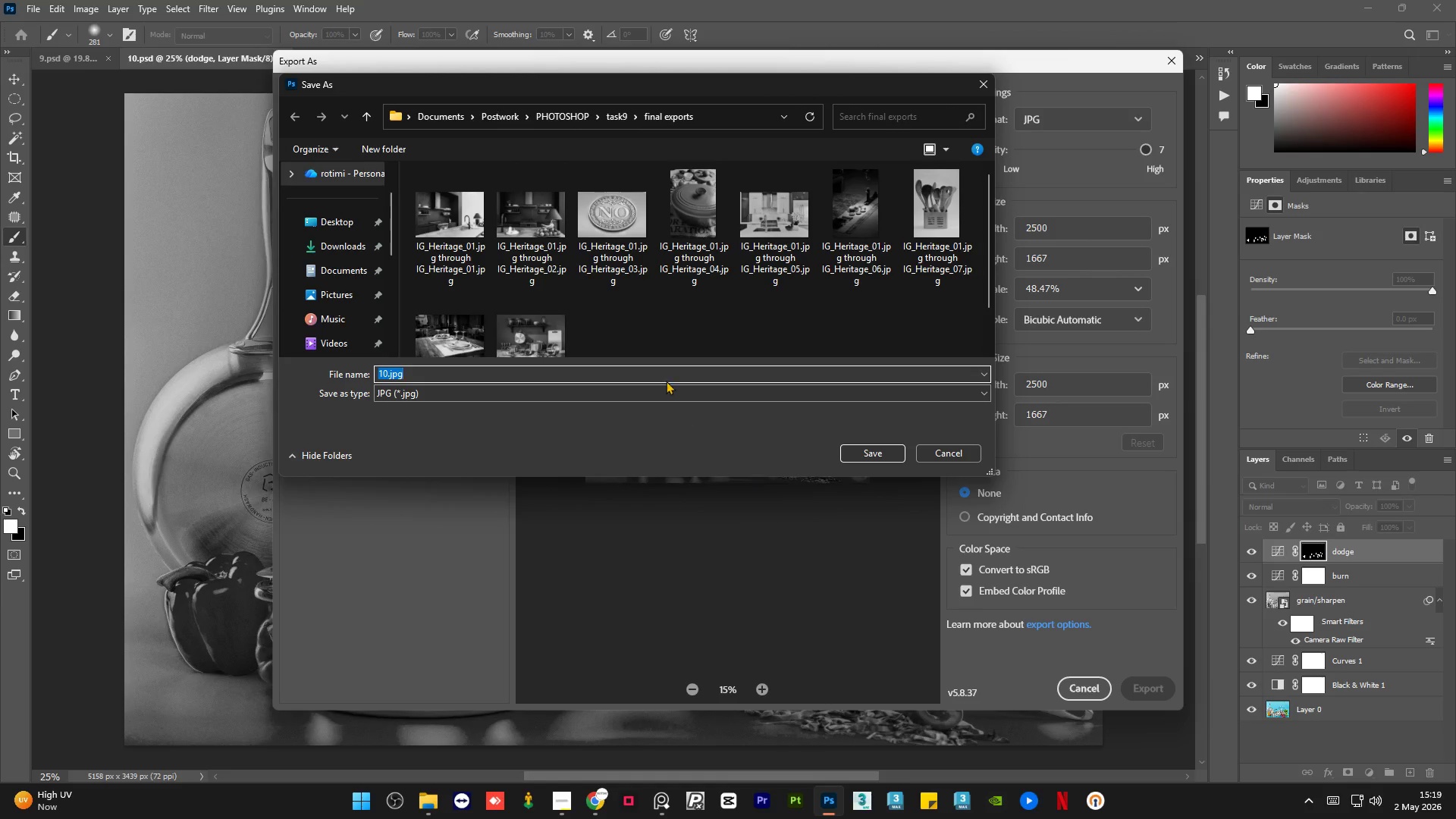 
left_click([541, 299])
 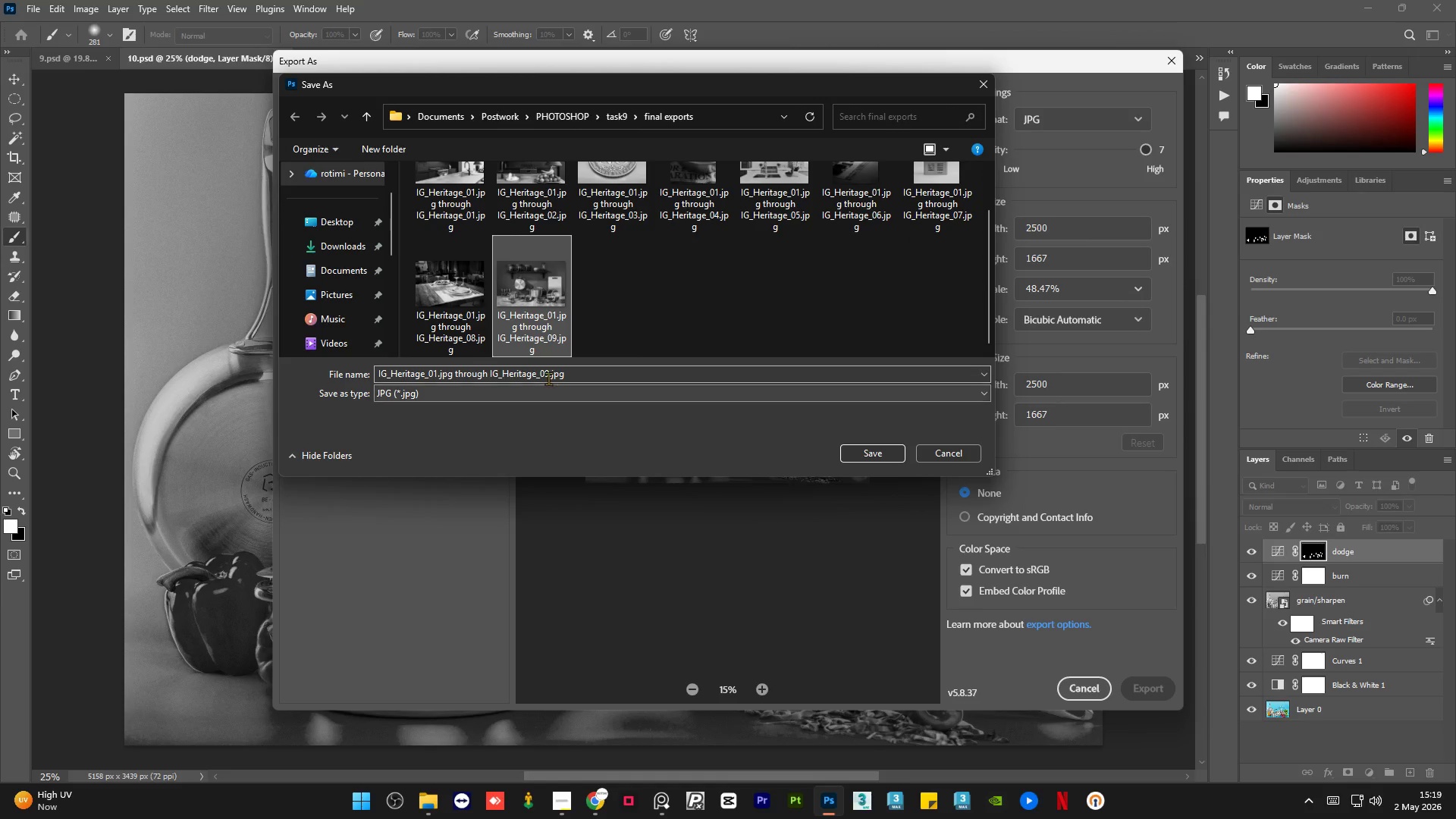 
scroll: coordinate [598, 308], scroll_direction: down, amount: 4.0
 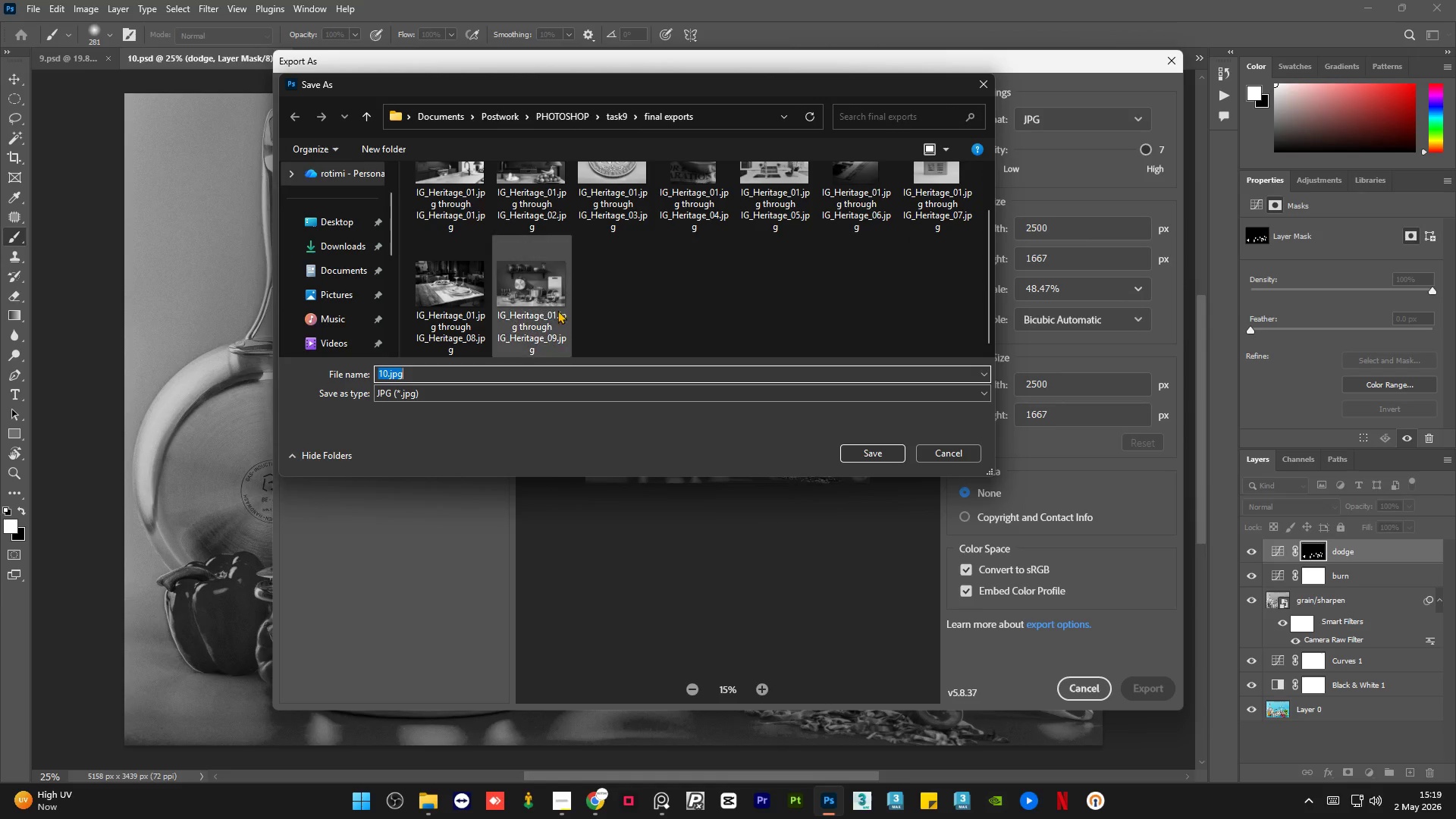 
left_click([549, 375])
 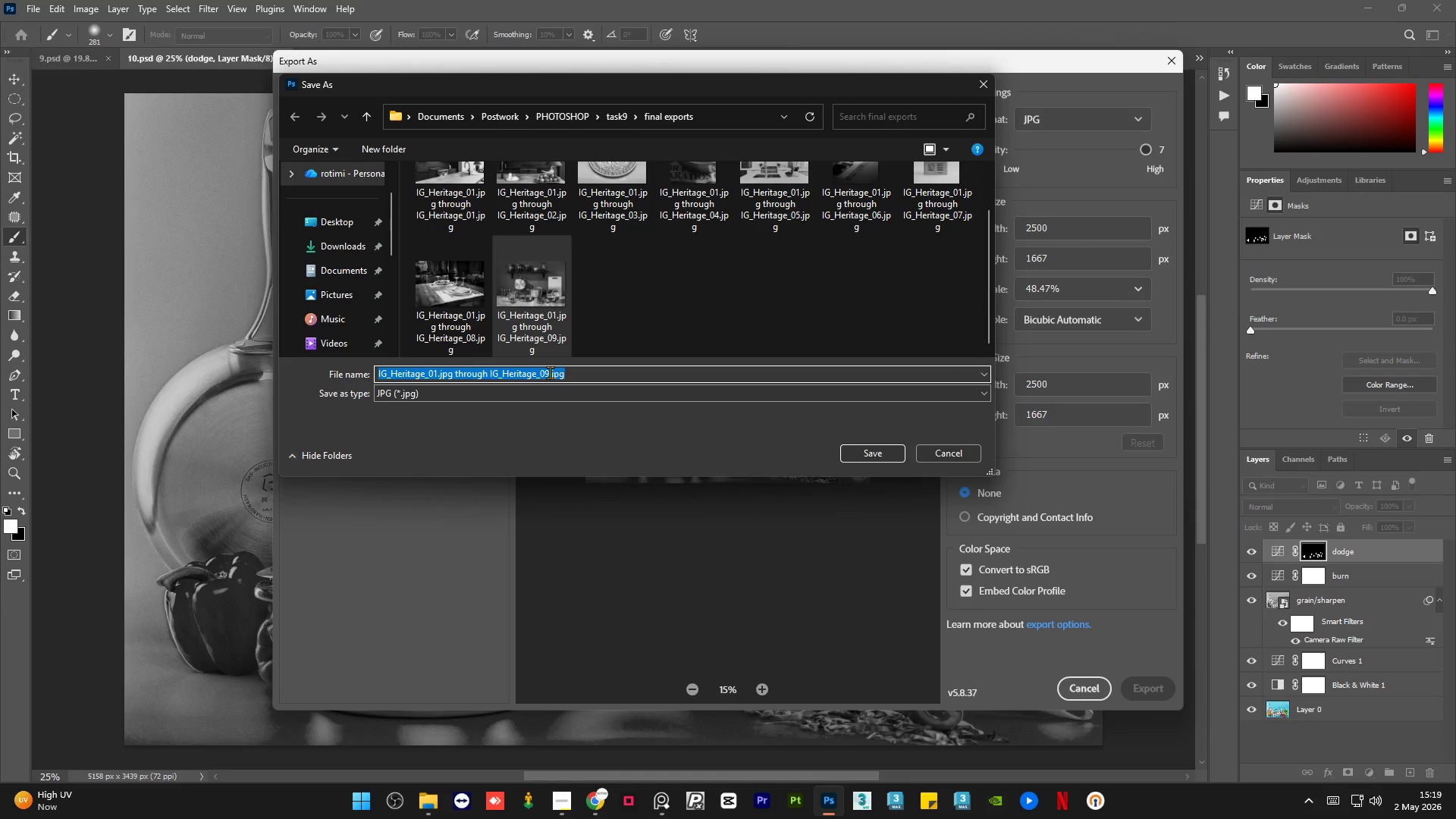 
left_click([550, 372])
 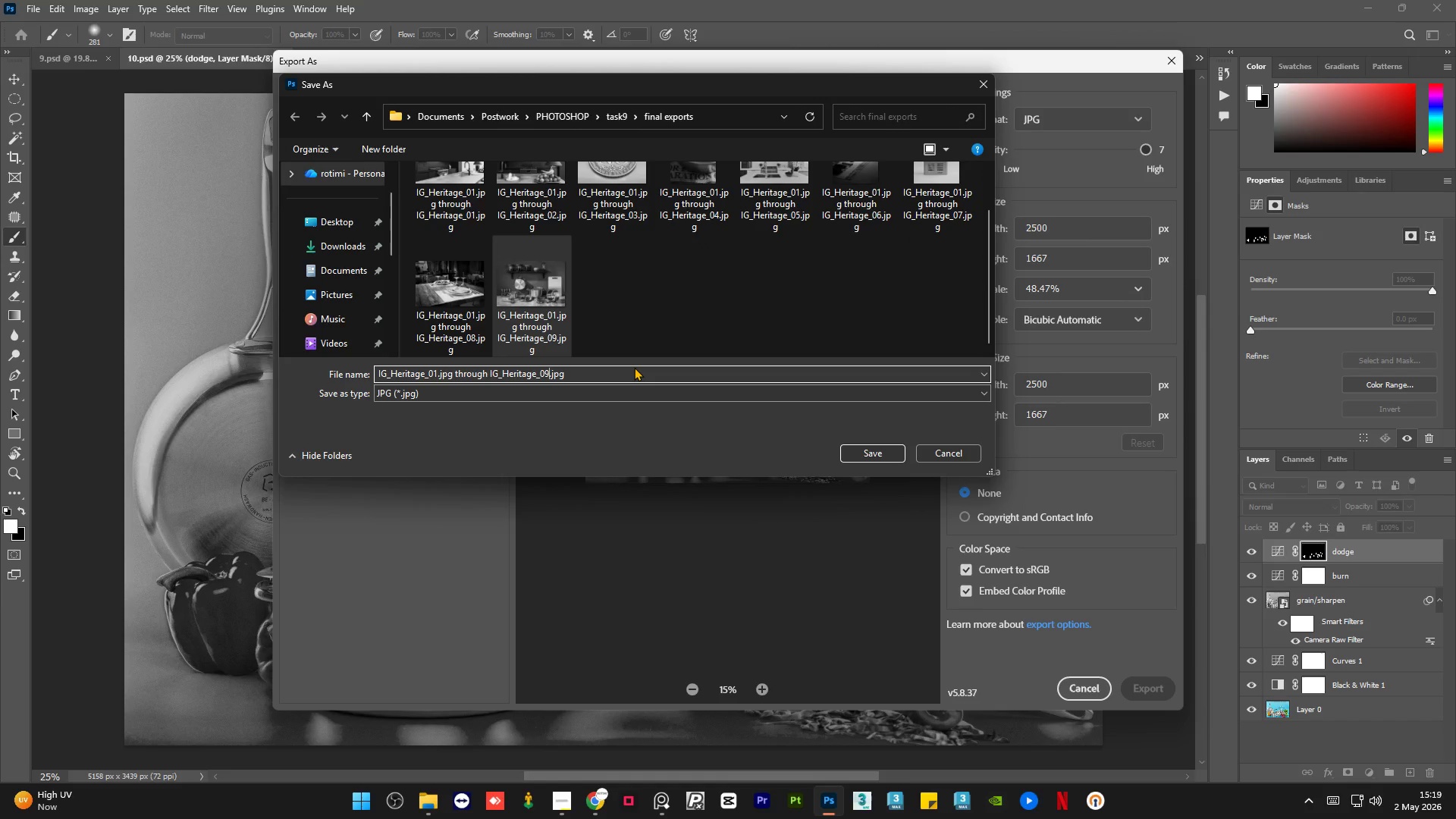 
key(Backspace)
 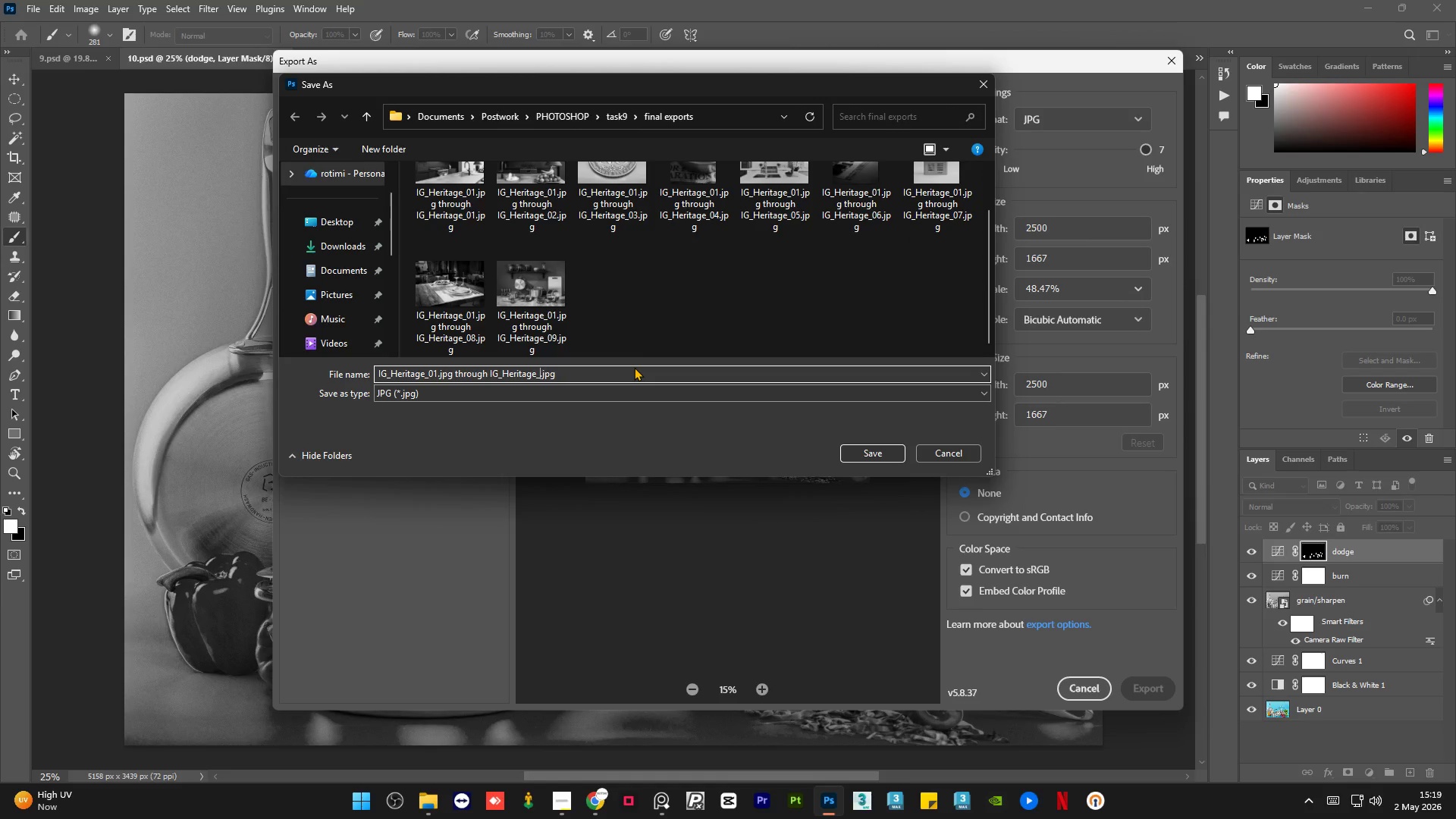 
key(Backspace)
 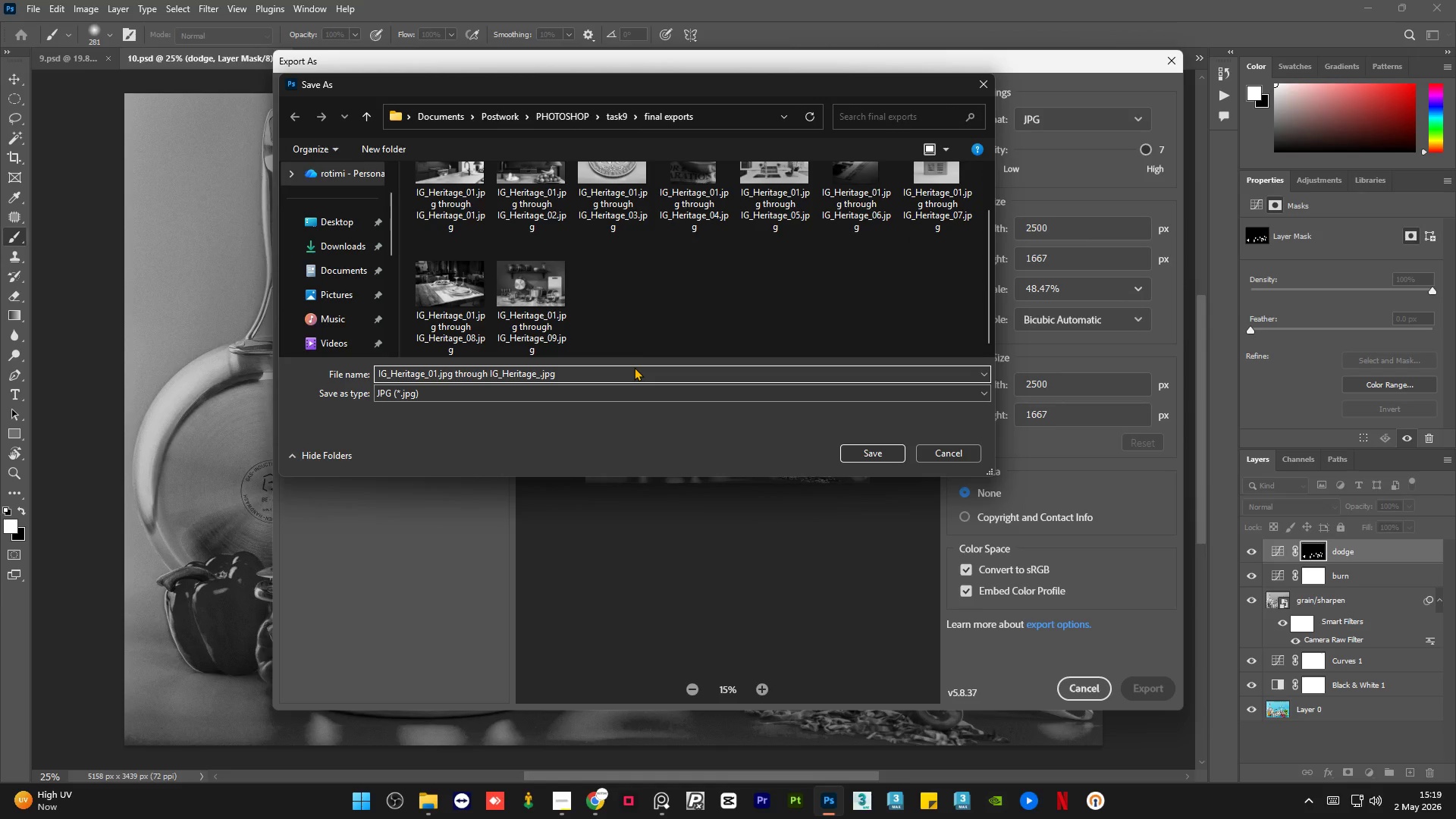 
key(Numpad1)
 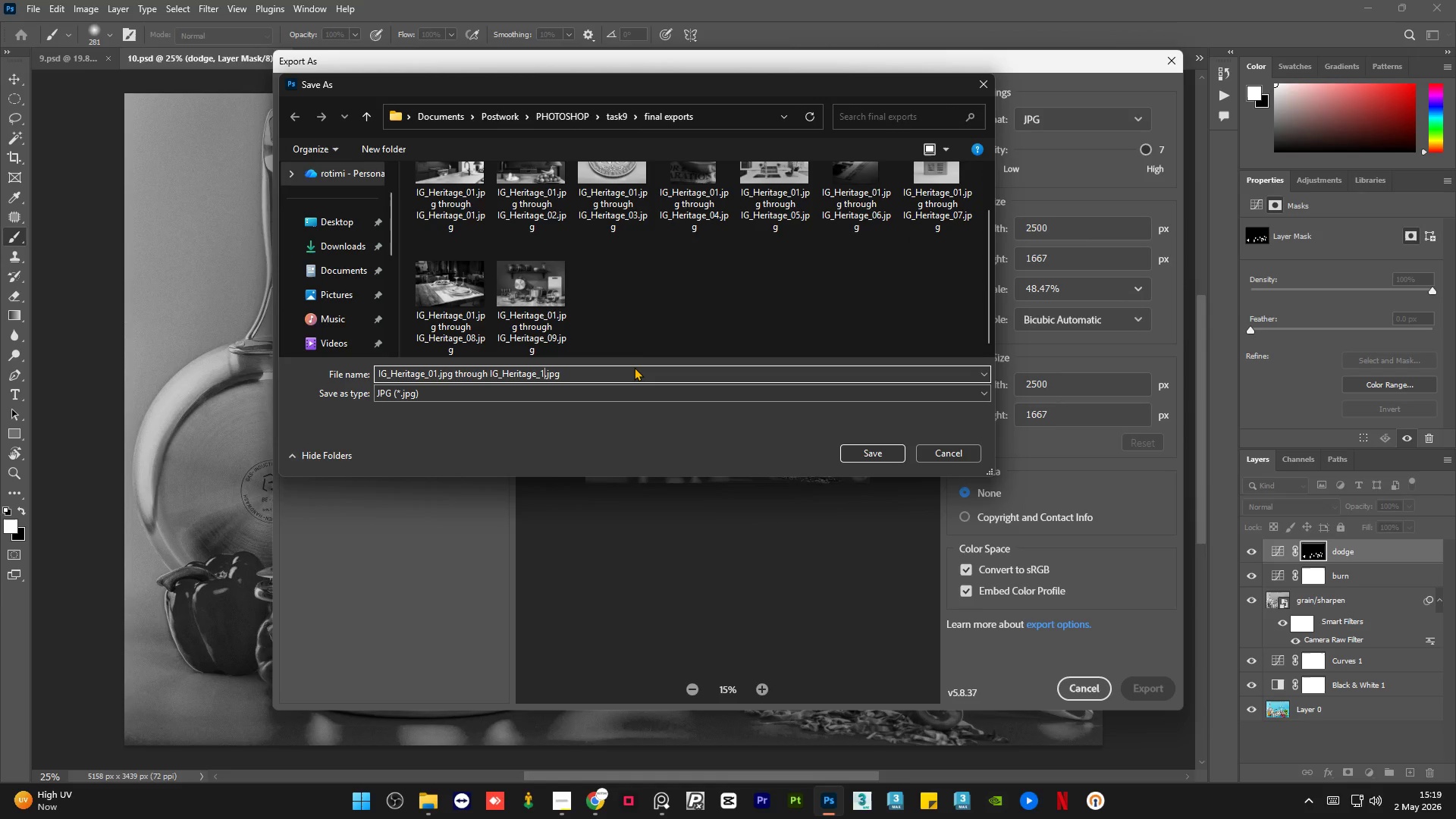 
key(Numpad0)
 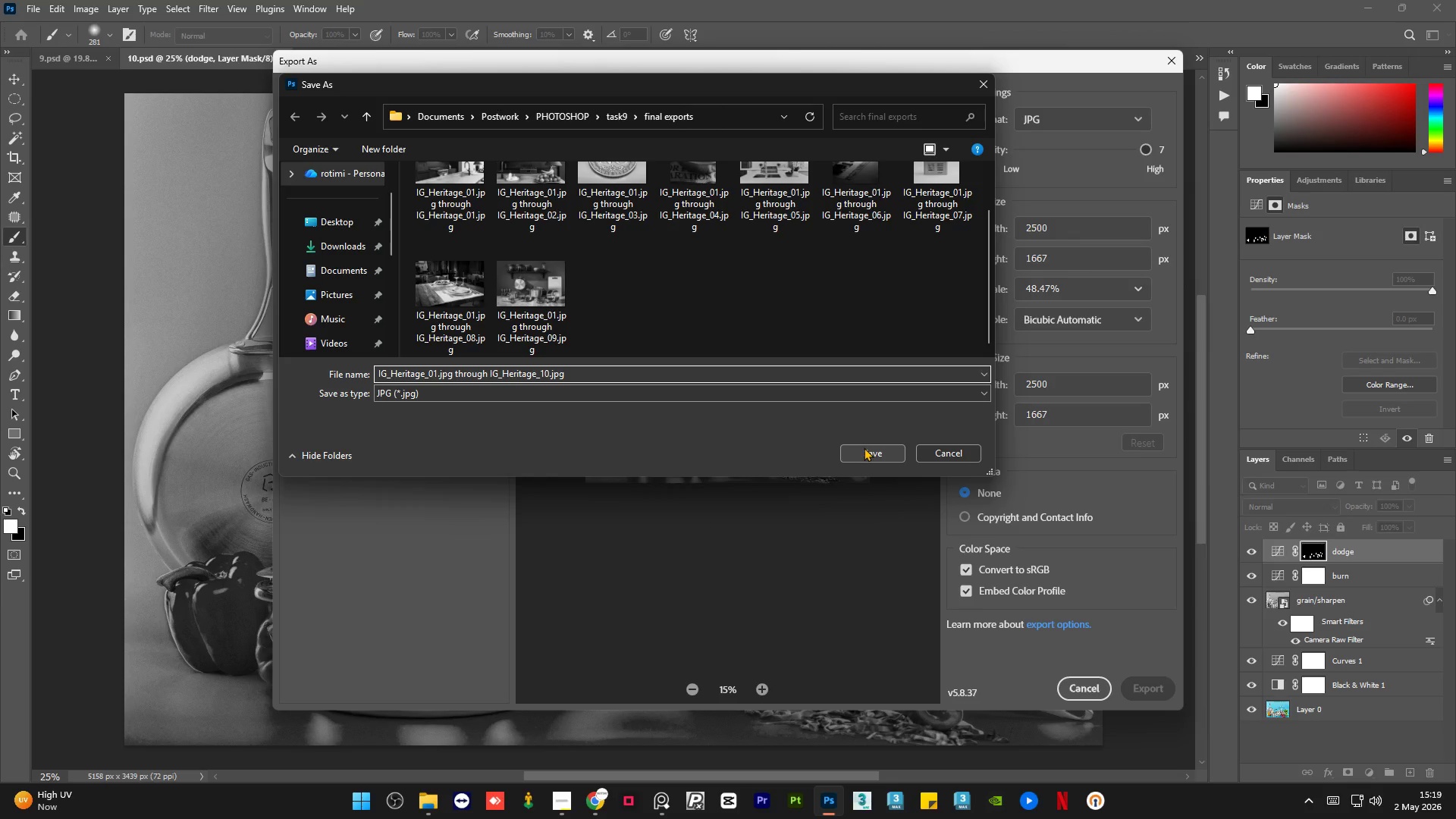 
wait(14.88)
 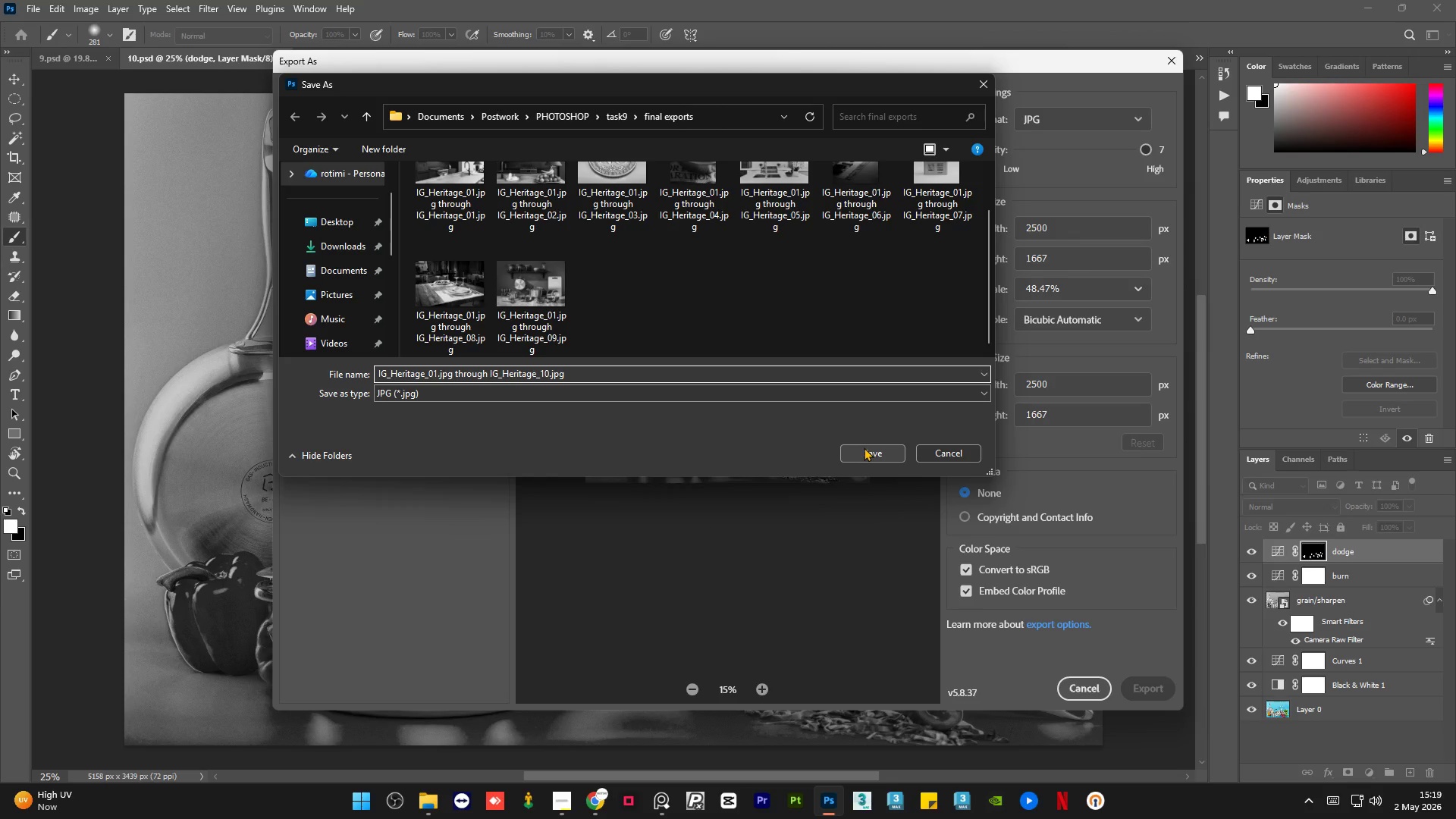 
left_click([862, 450])
 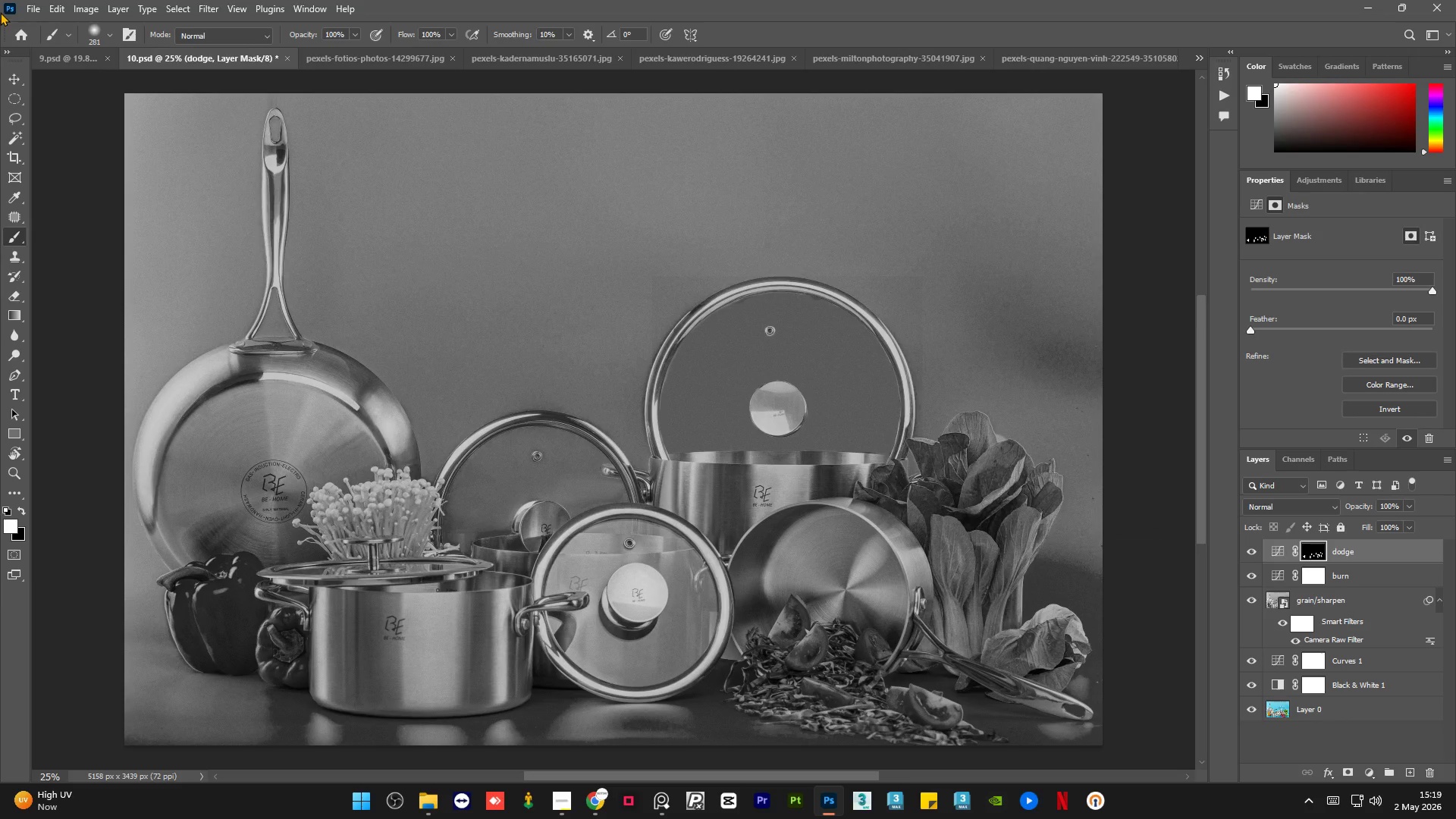 
left_click([72, 57])
 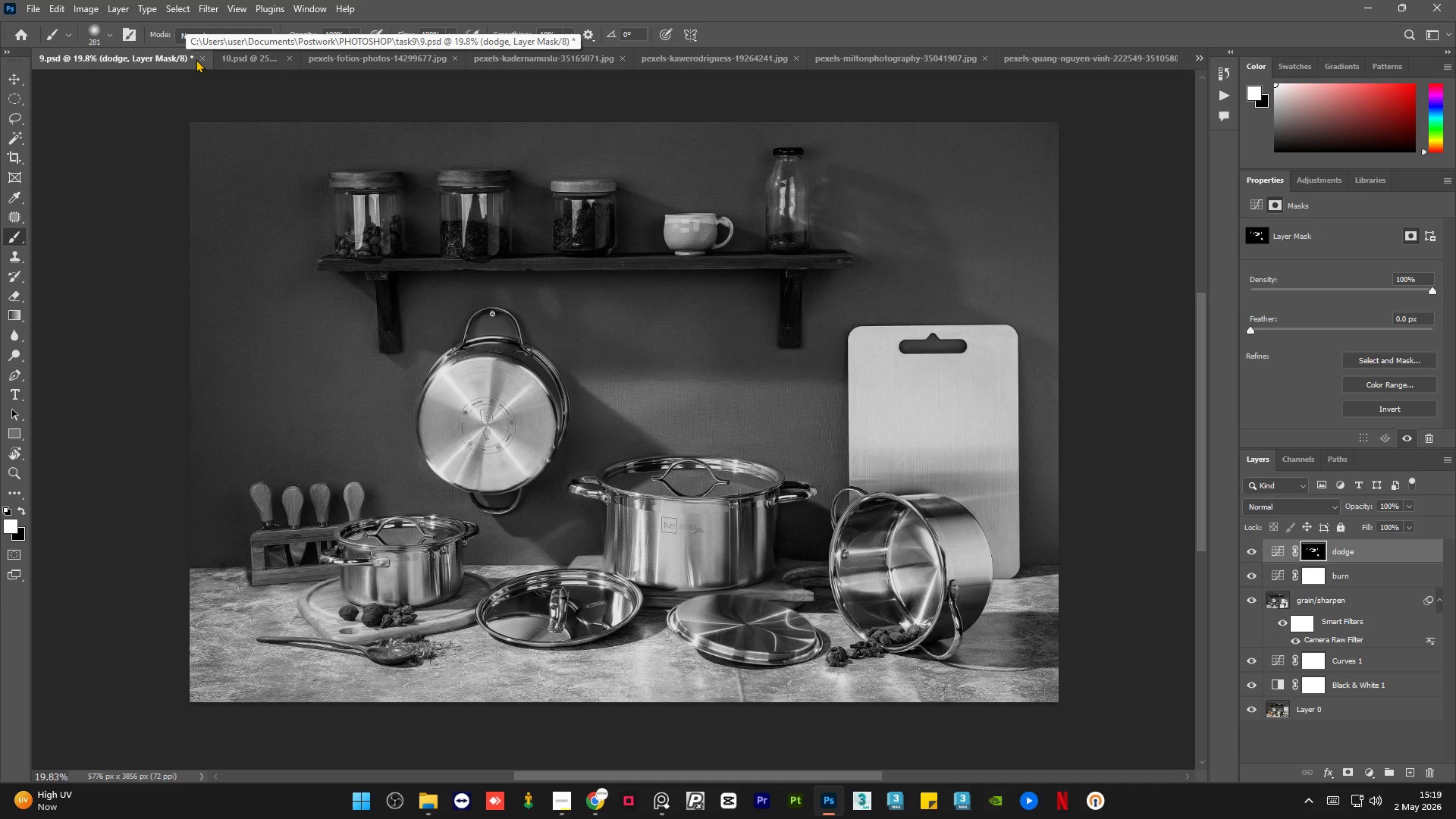 
left_click([203, 55])
 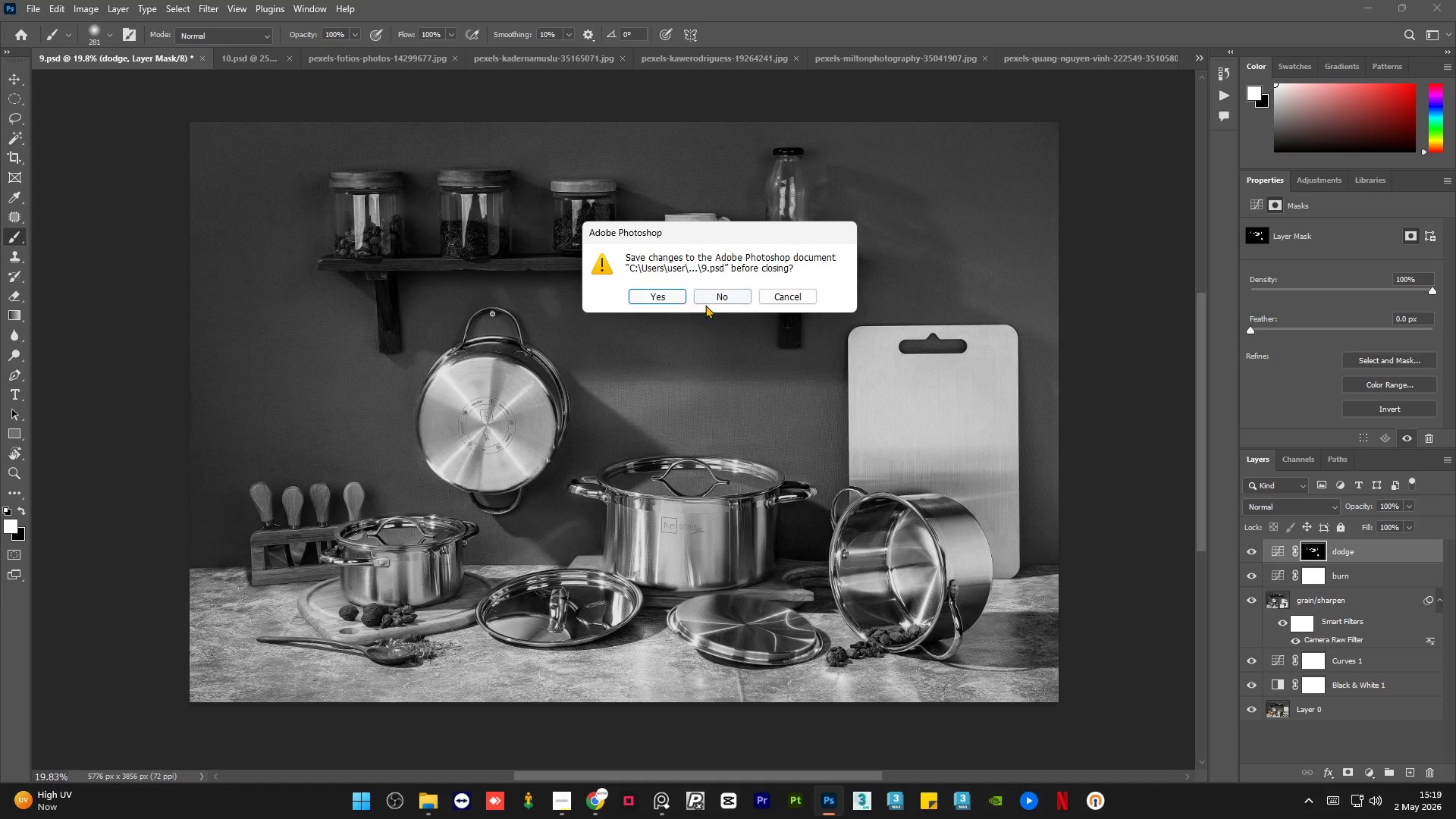 
left_click([717, 296])
 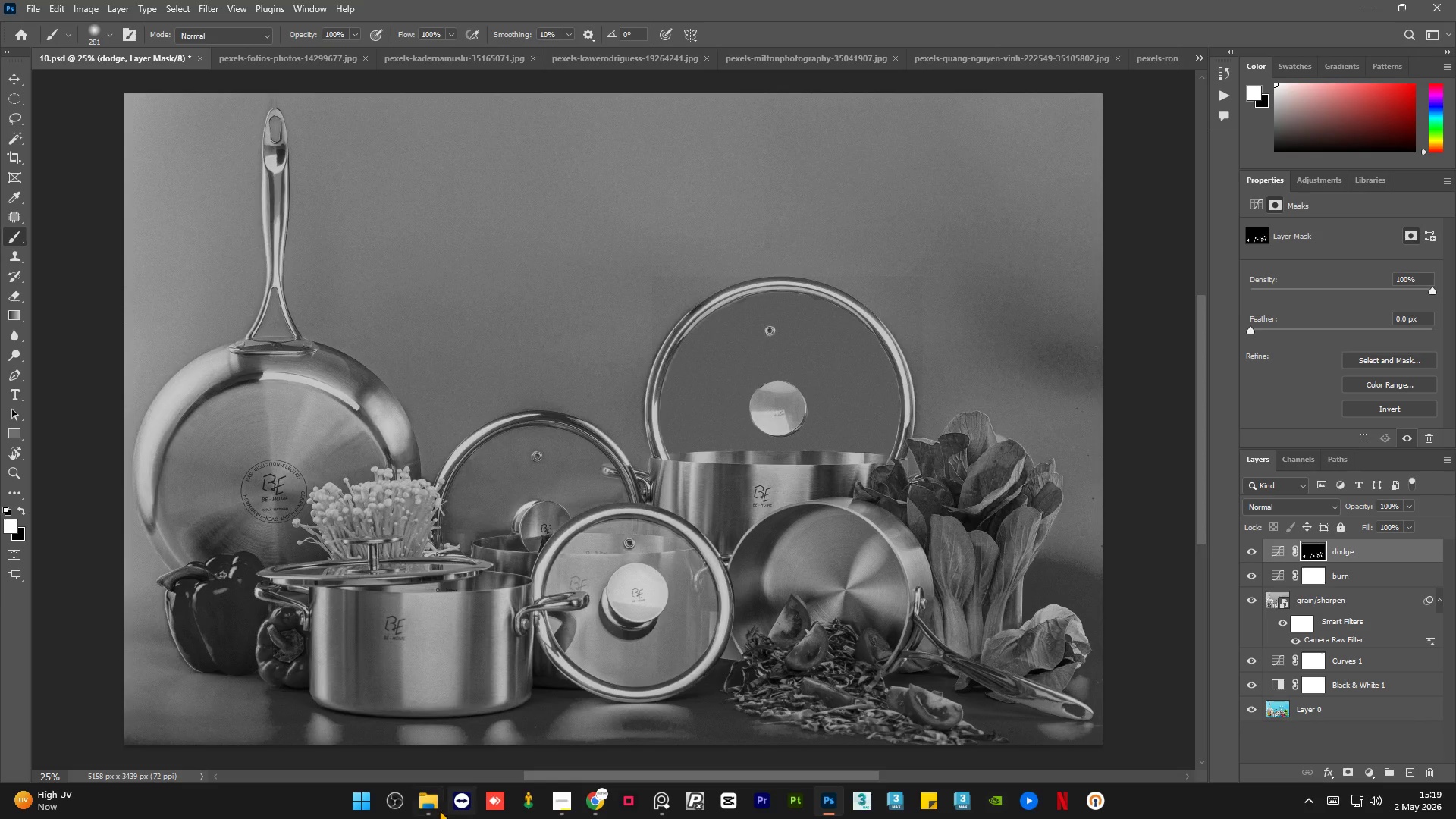 
left_click([432, 806])
 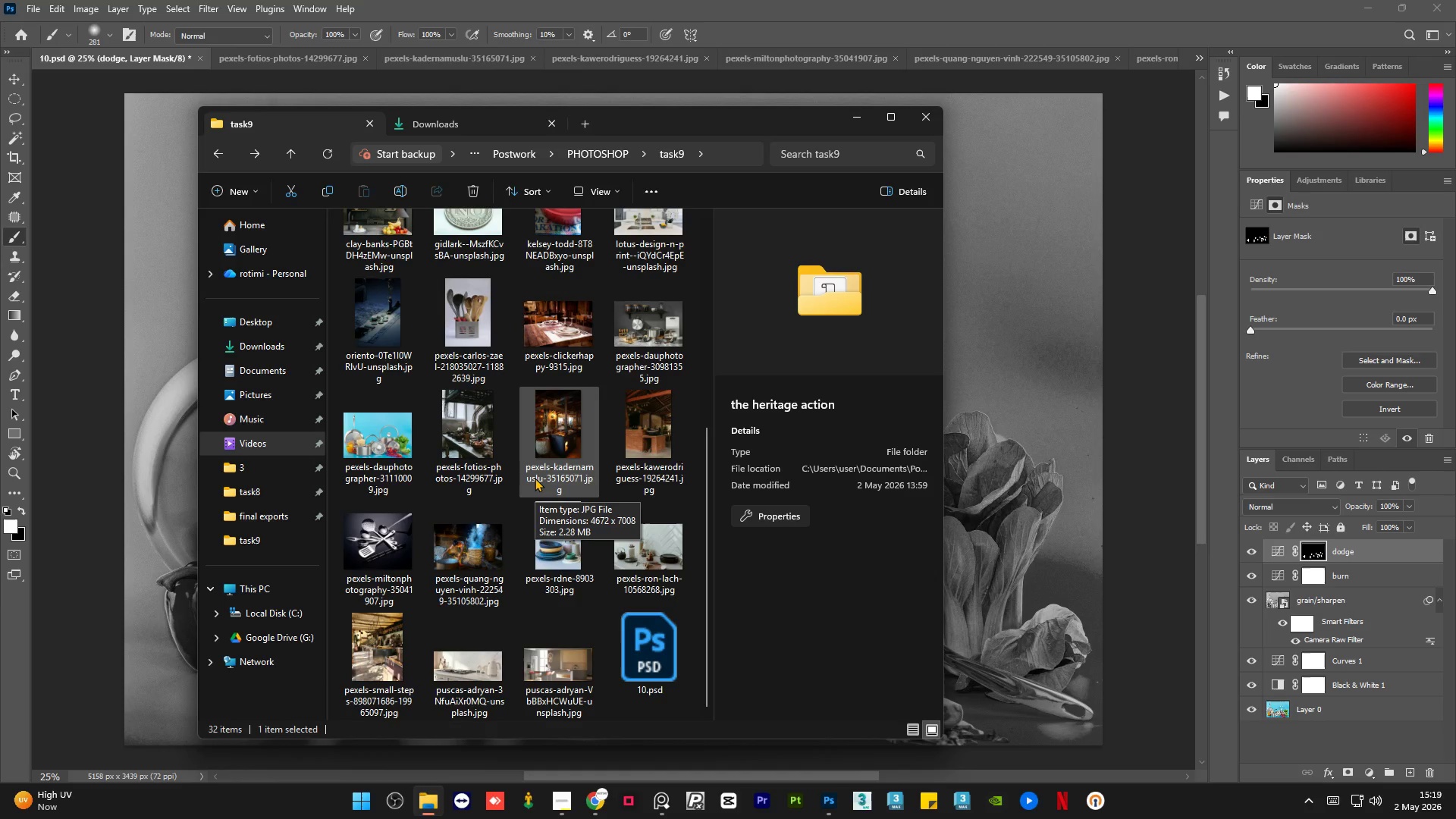 
wait(5.19)
 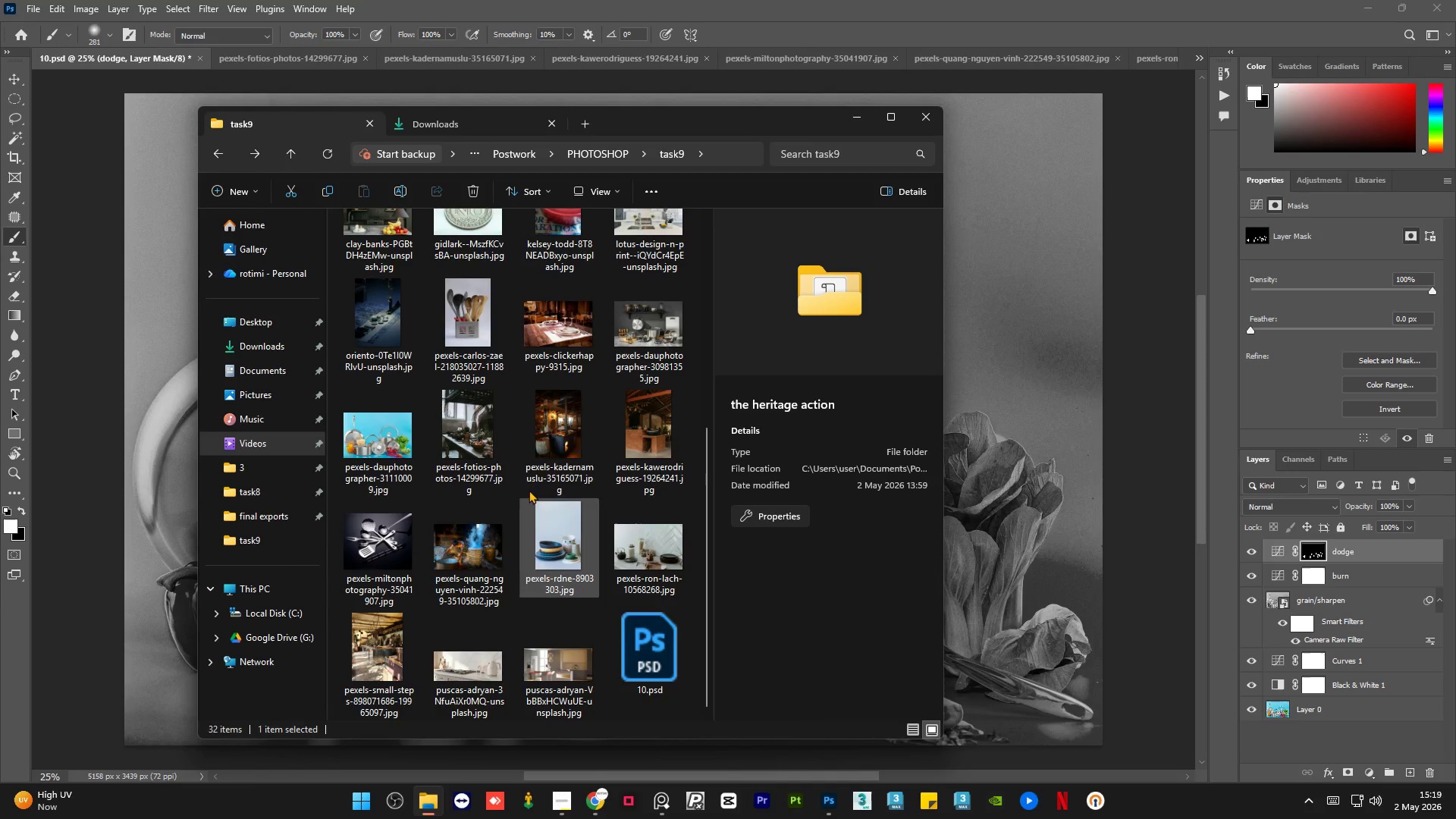 
scroll: coordinate [535, 478], scroll_direction: up, amount: 7.0
 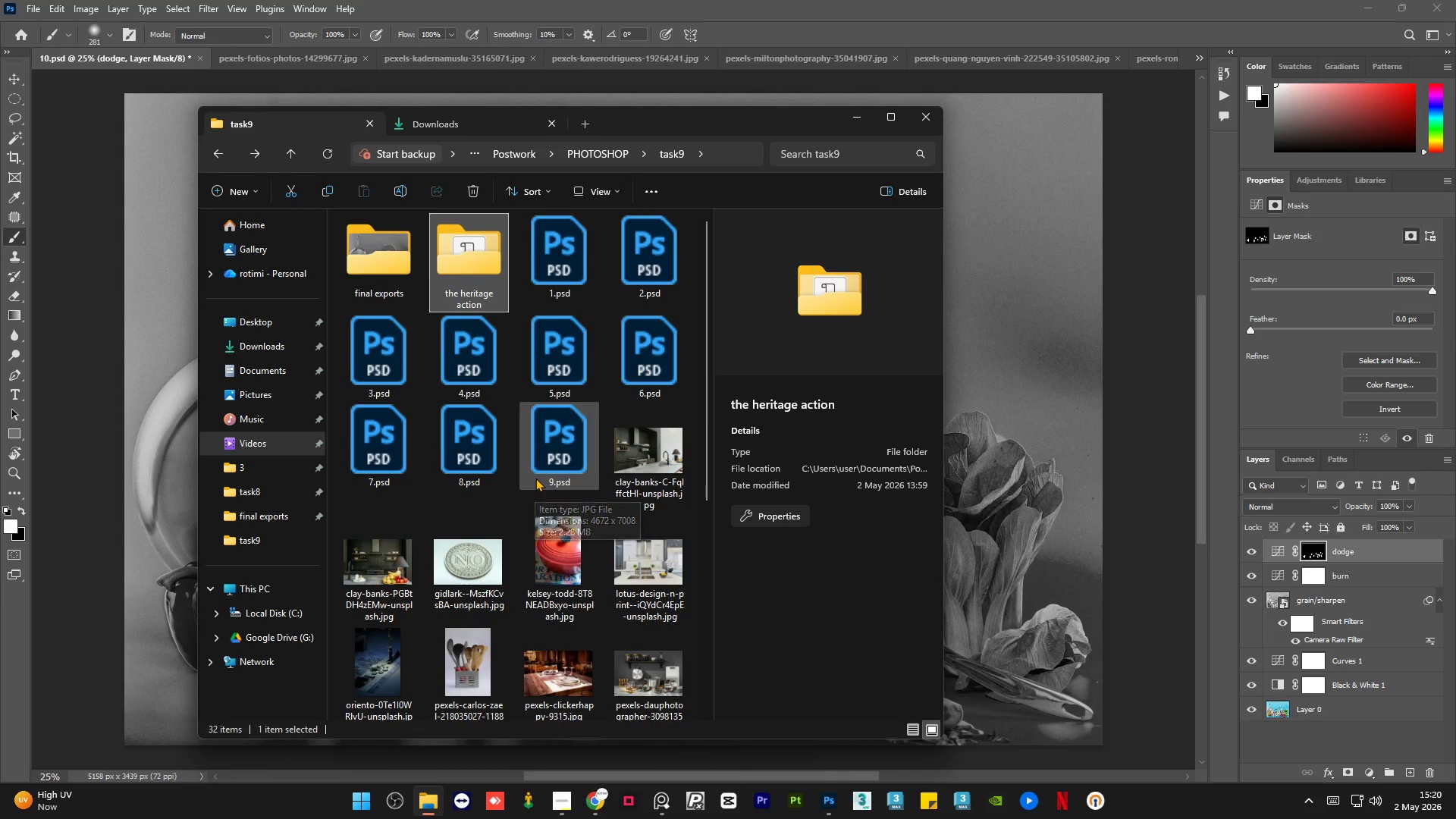 
scroll: coordinate [535, 478], scroll_direction: down, amount: 6.0
 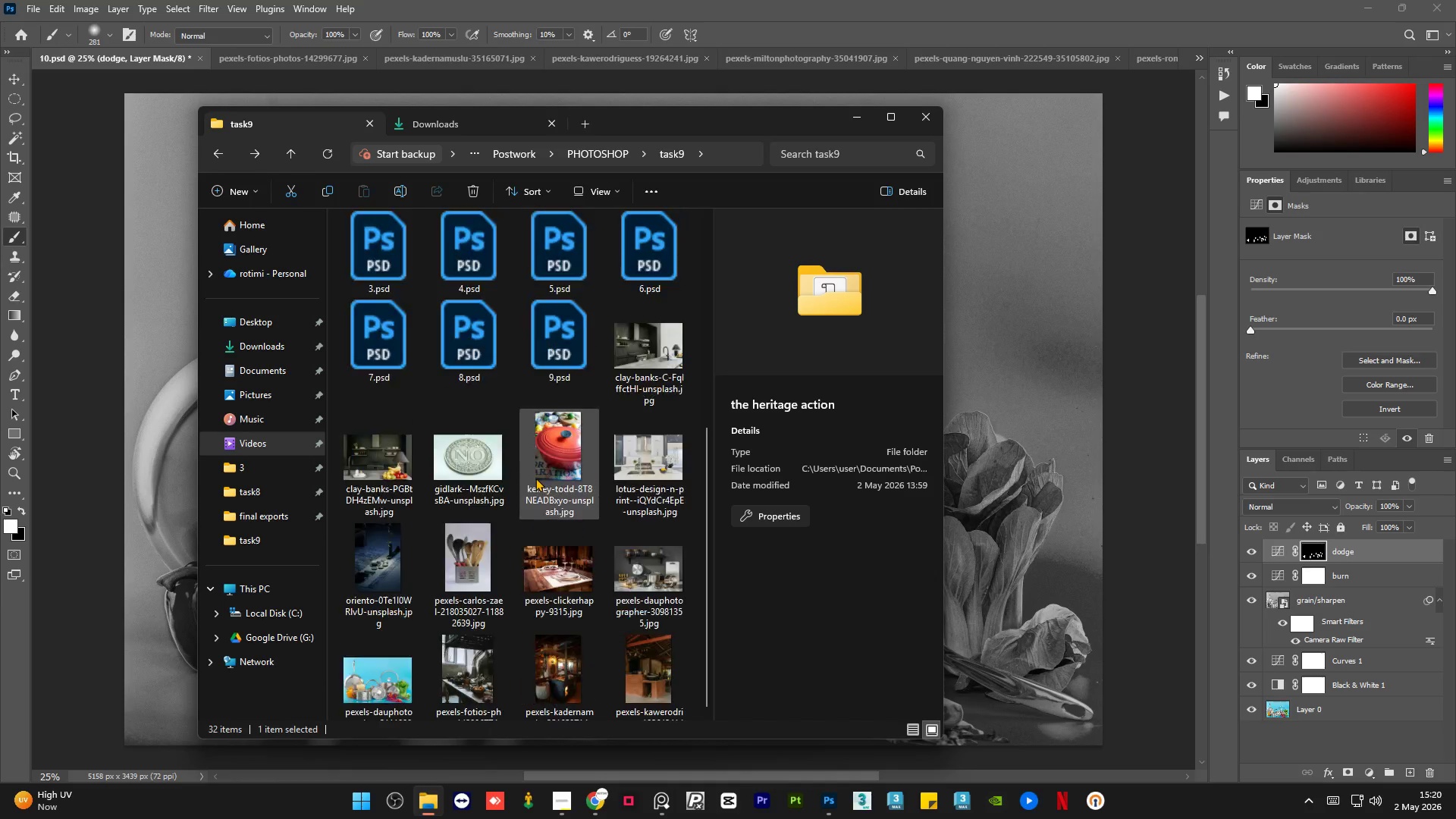 
scroll: coordinate [535, 478], scroll_direction: up, amount: 6.0
 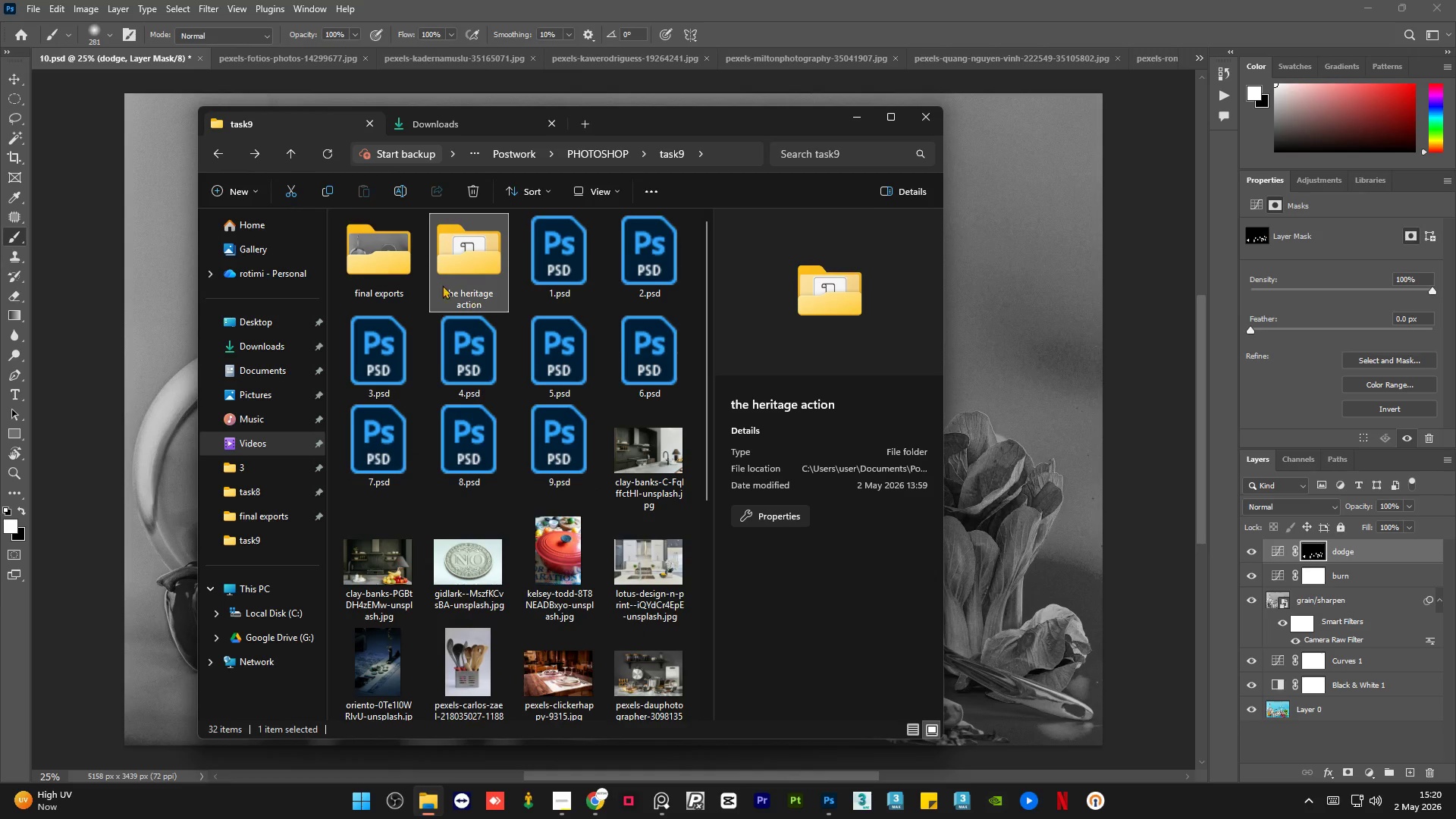 
double_click([397, 264])
 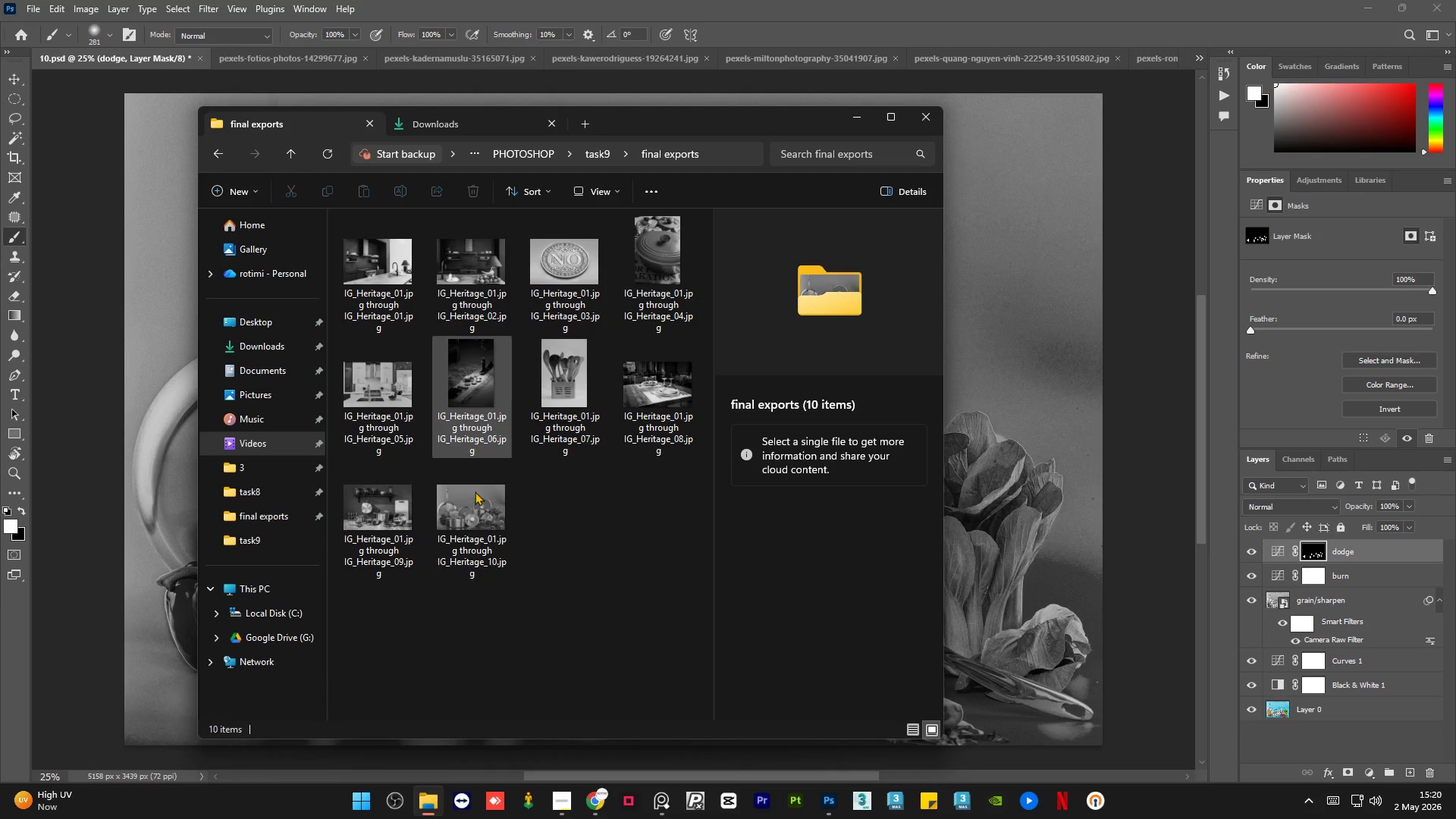 
left_click([467, 516])
 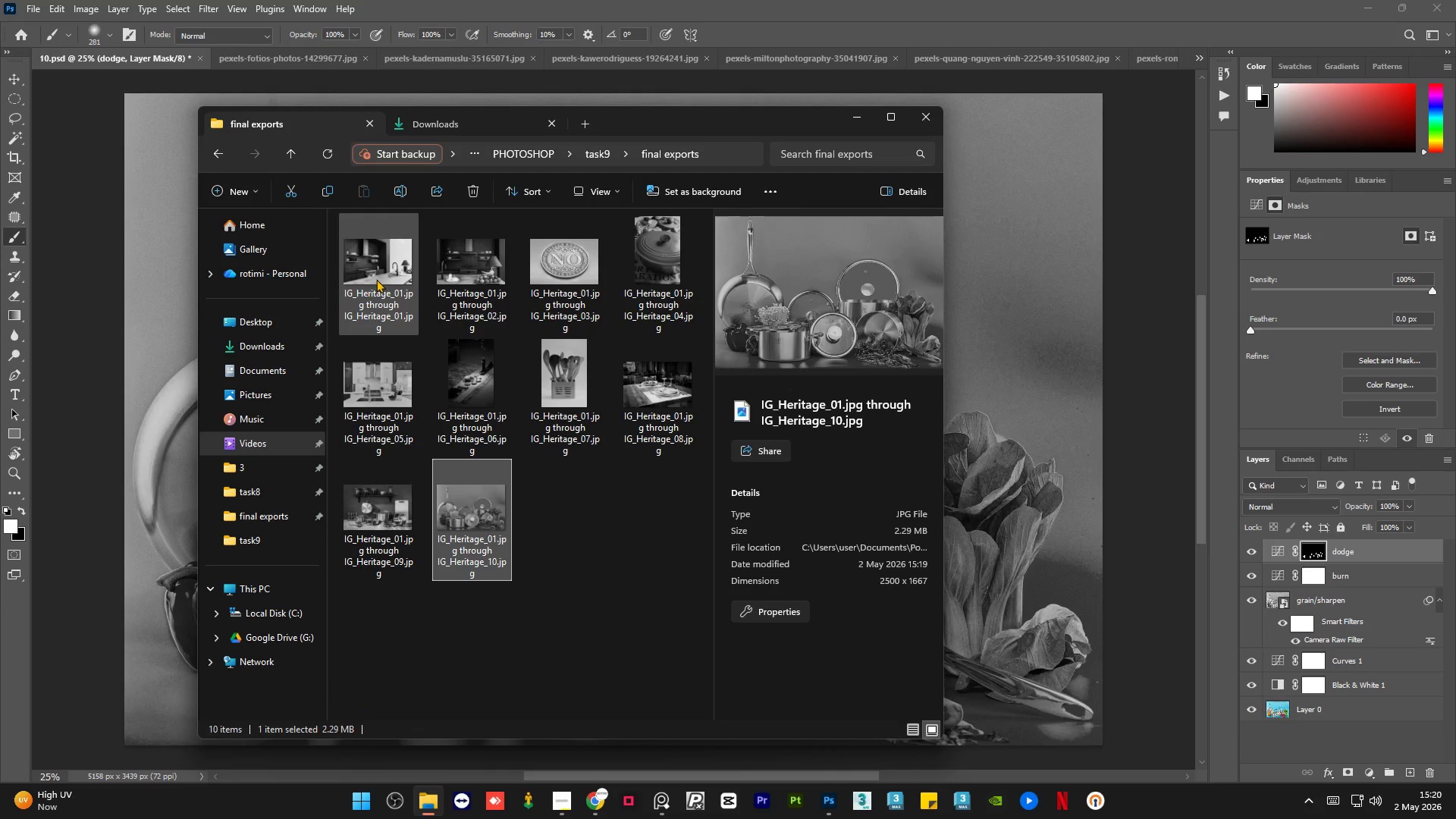 
double_click([376, 278])
 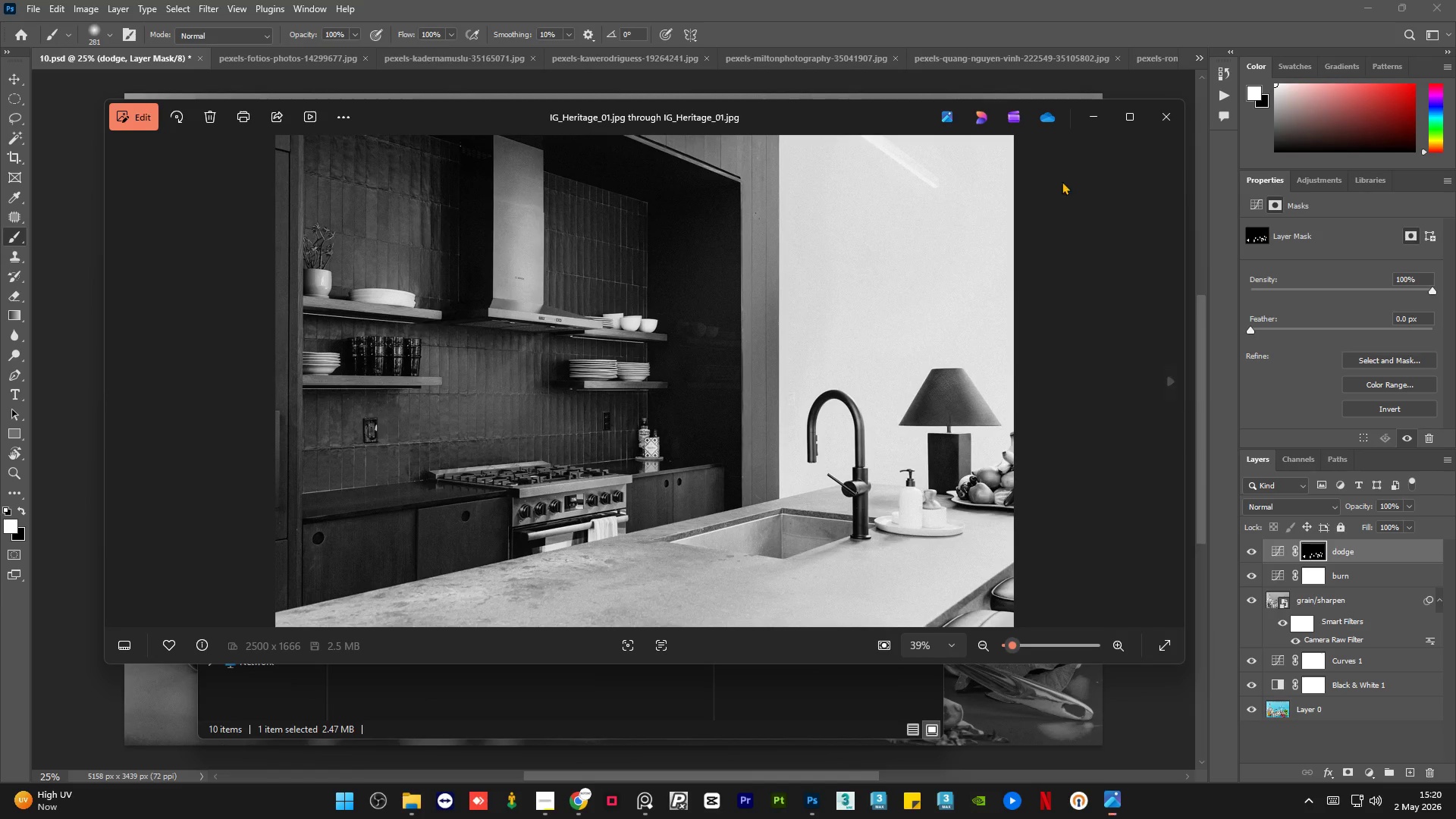 
left_click([1128, 120])
 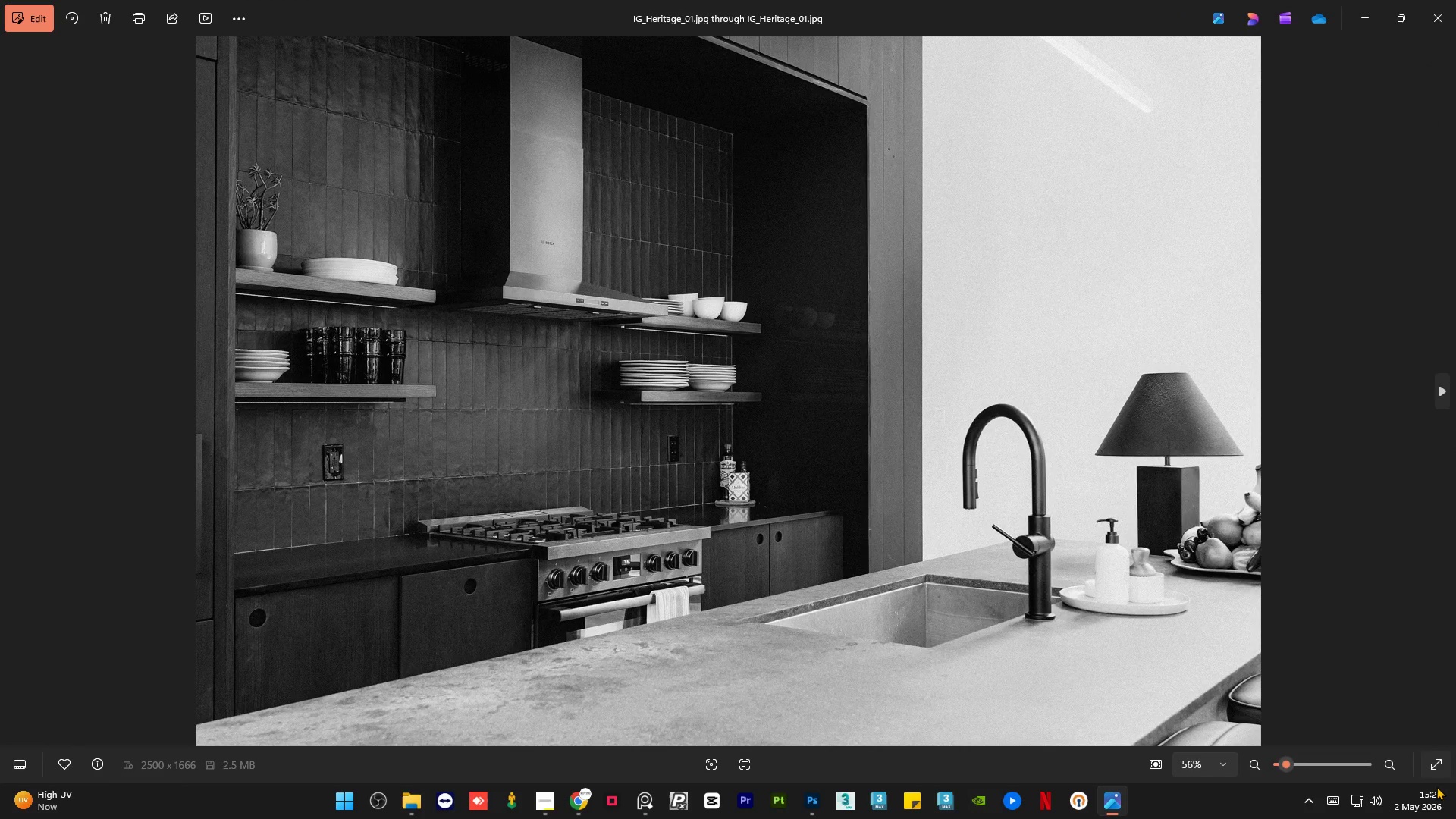 
left_click([1436, 774])
 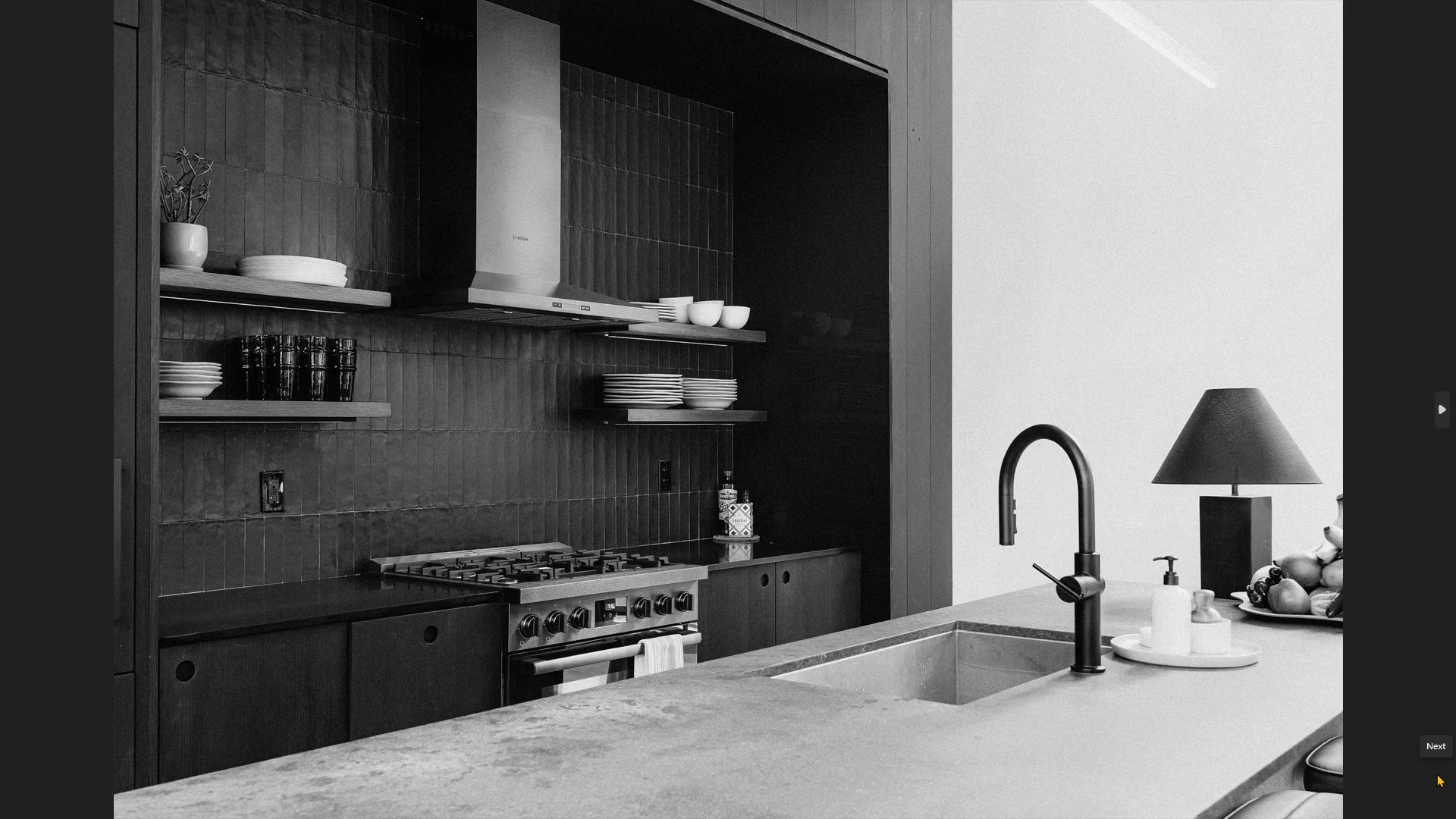 
key(ArrowRight)
 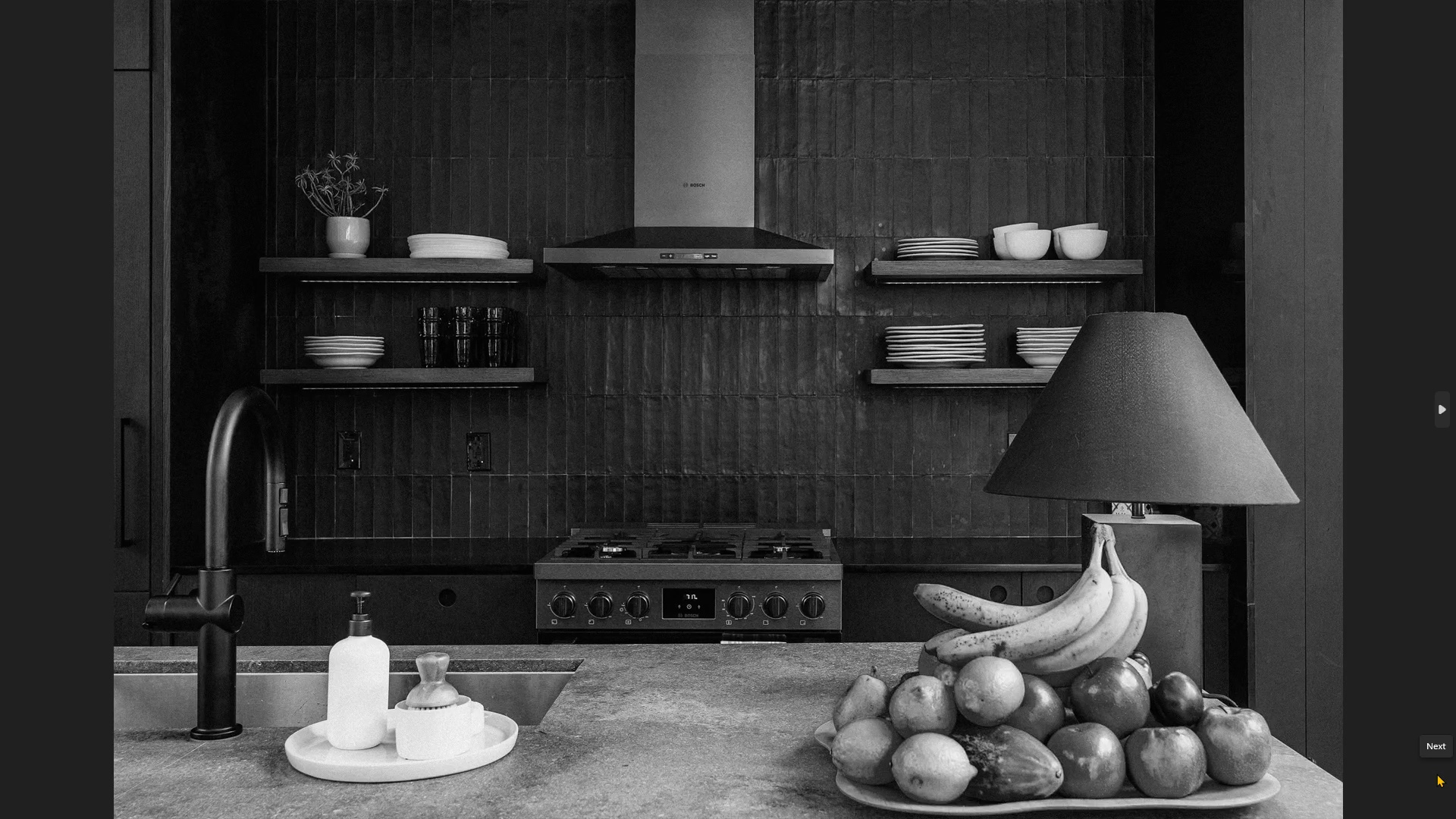 
key(ArrowRight)
 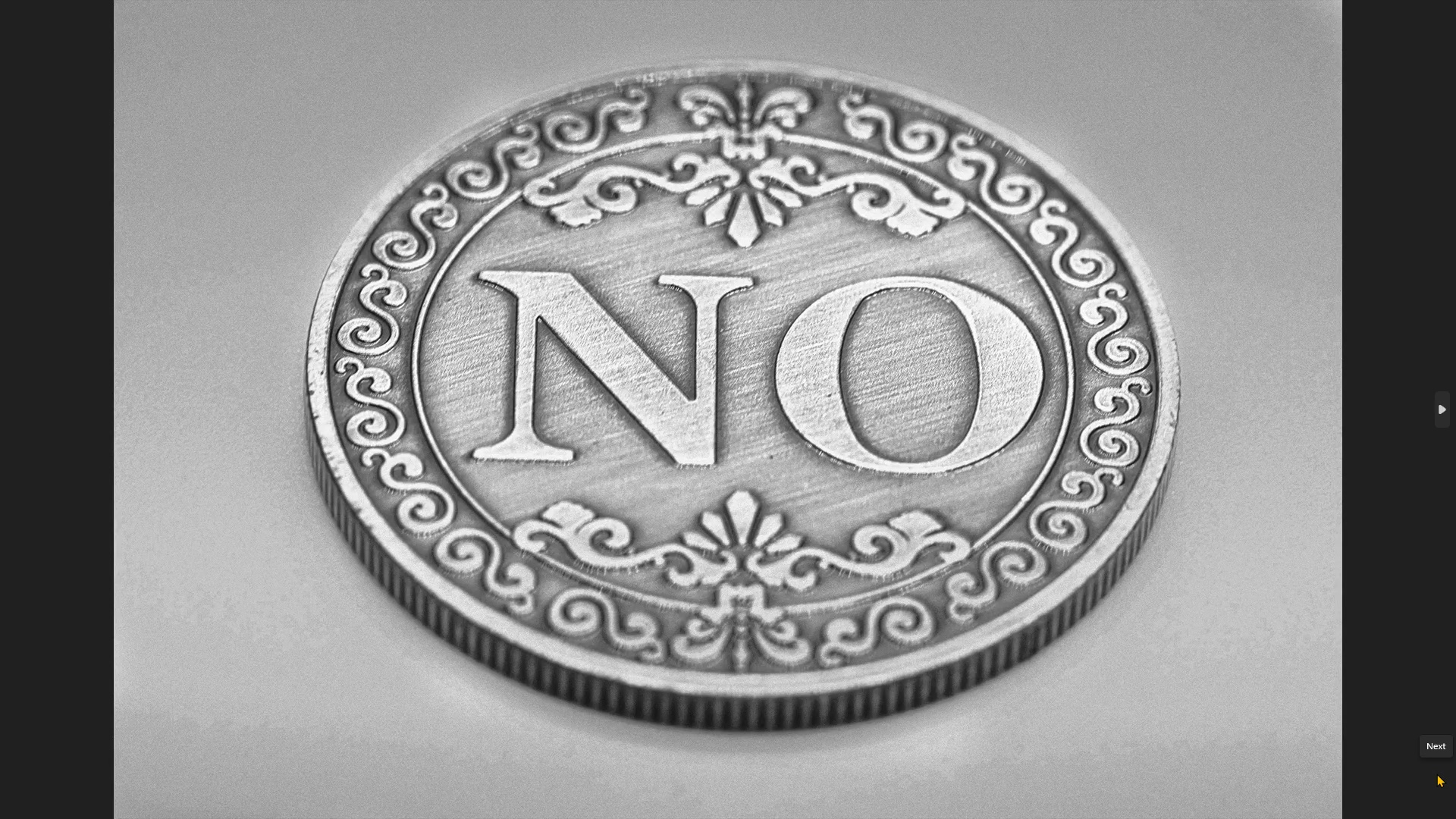 
key(ArrowRight)
 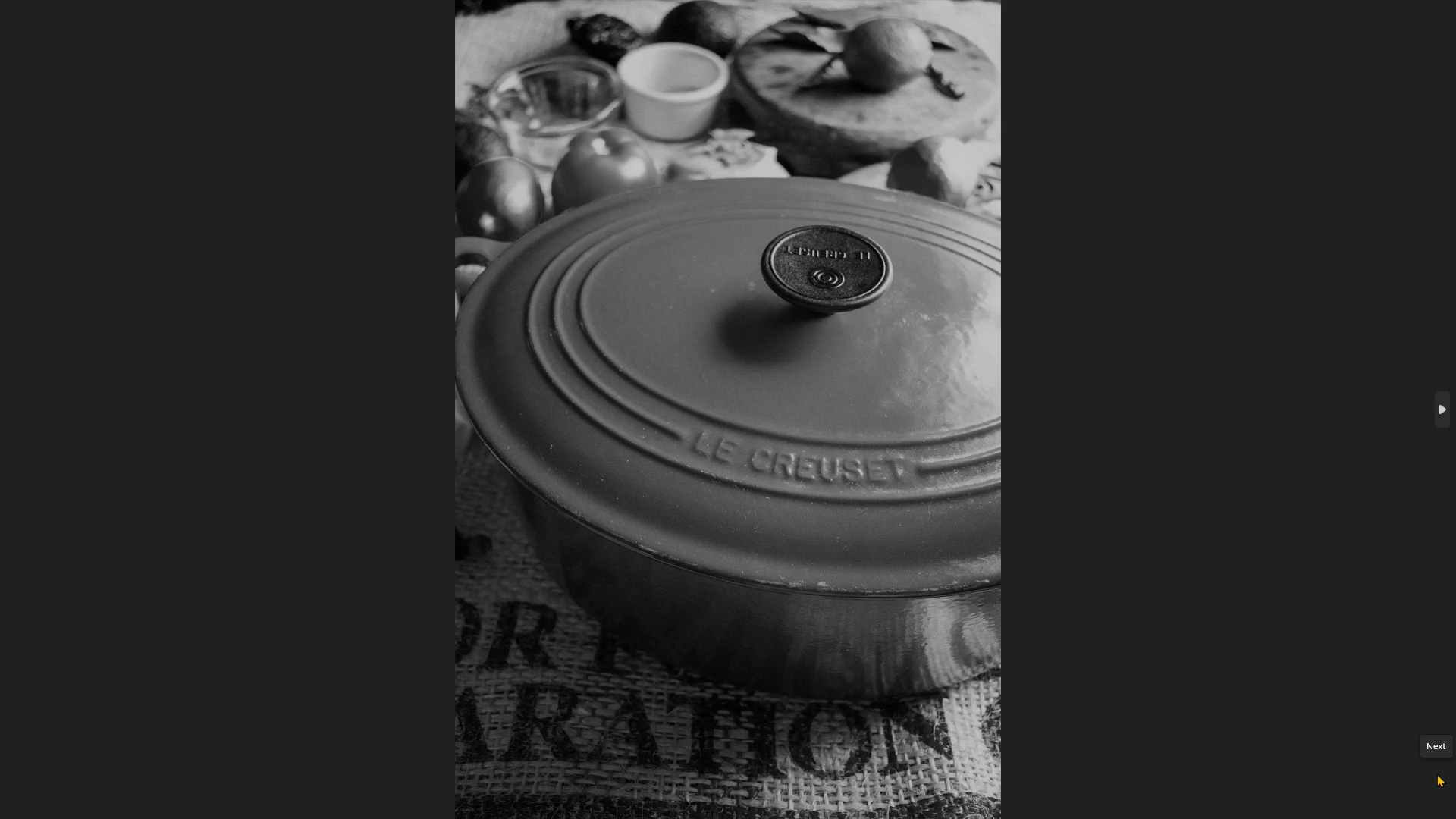 
key(ArrowRight)
 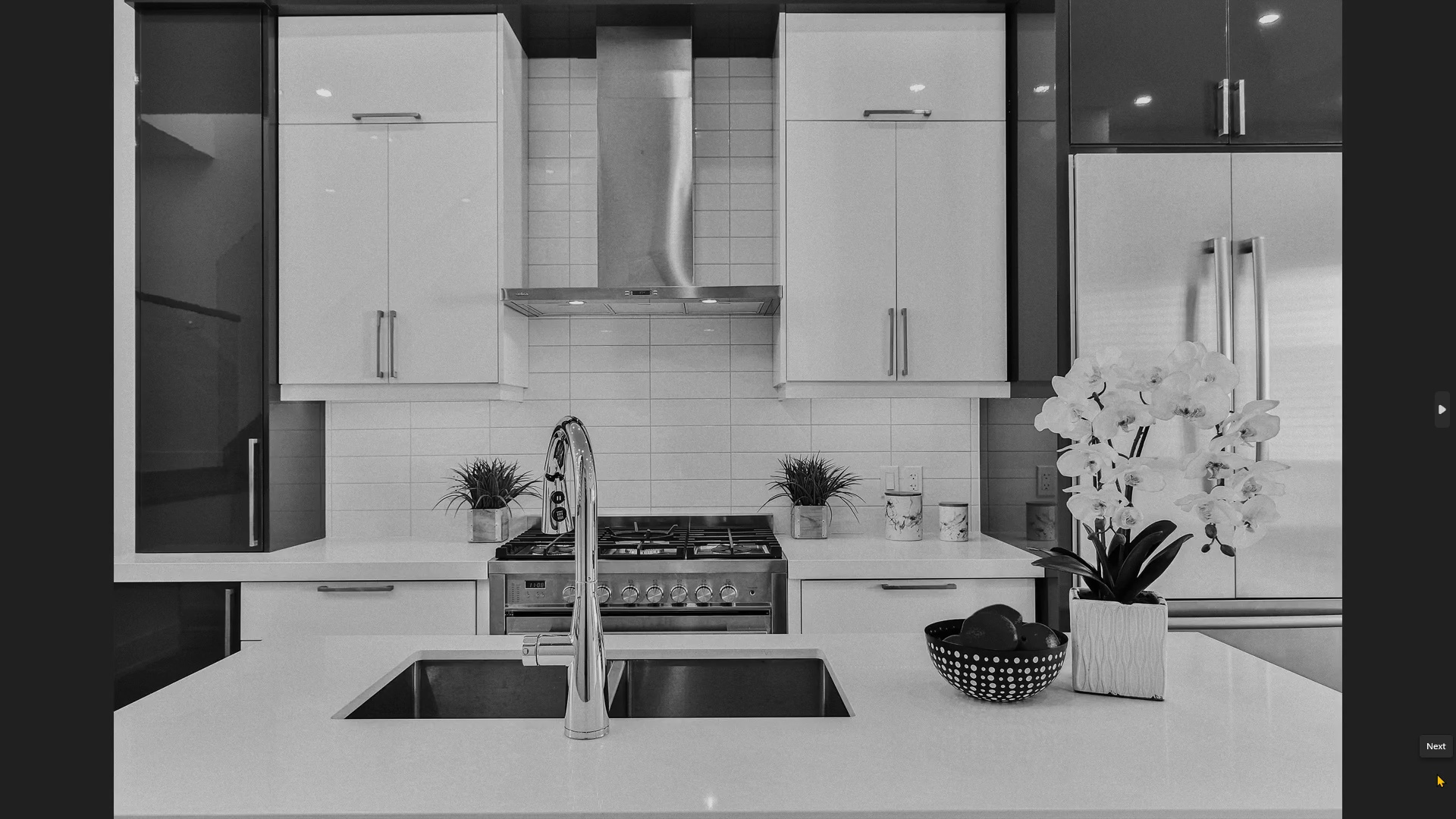 
key(ArrowRight)
 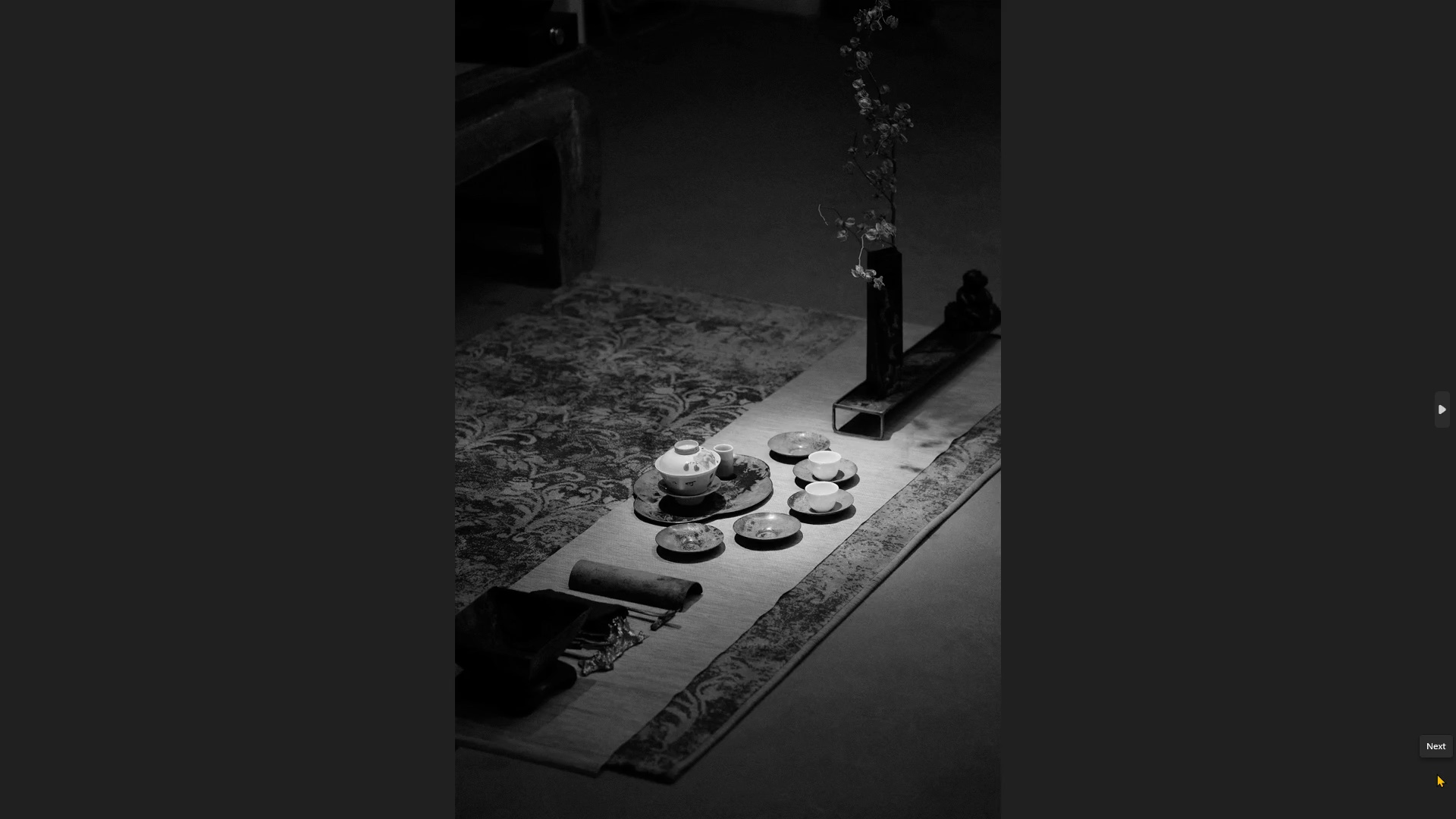 
key(ArrowRight)
 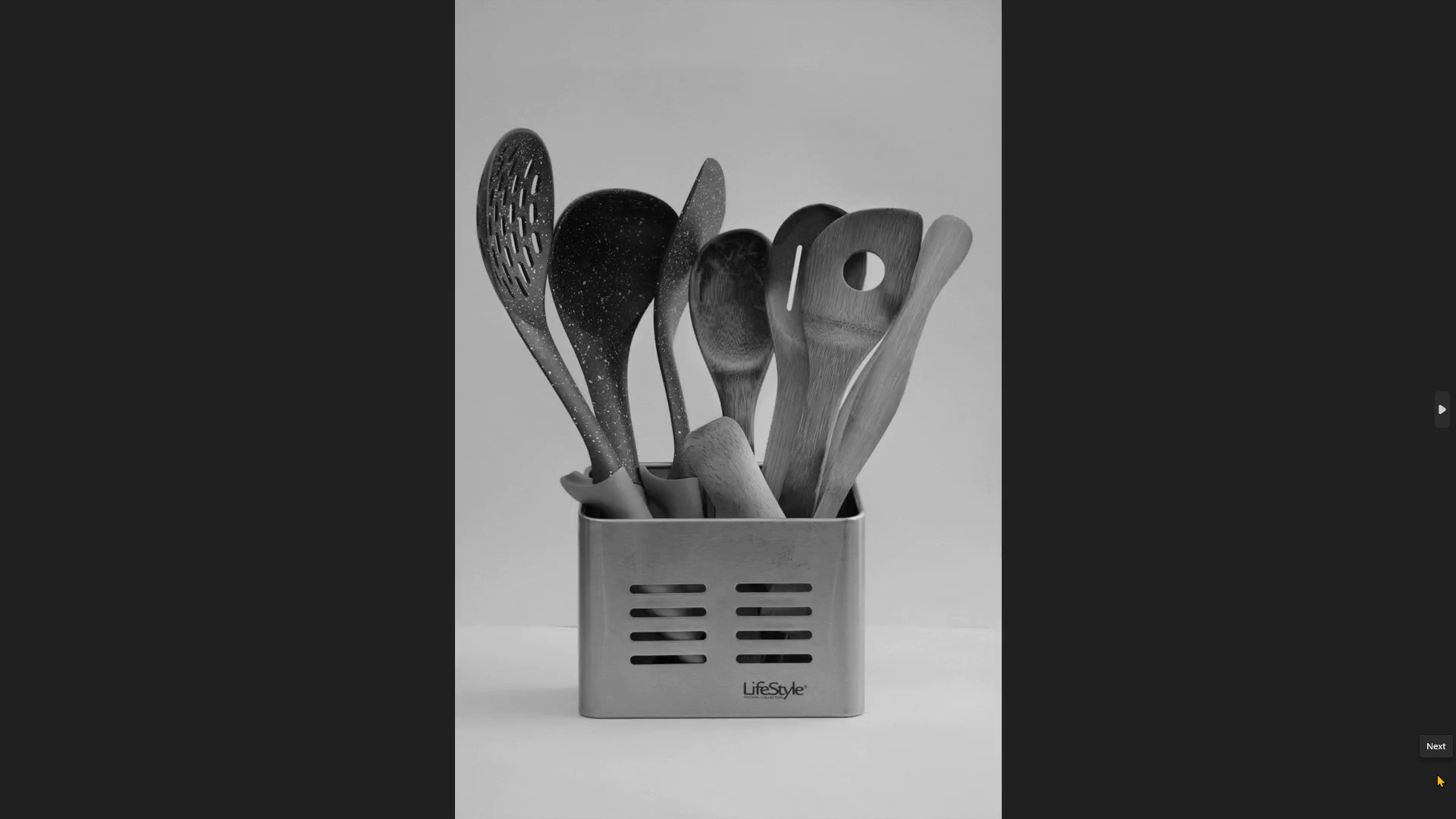 
key(ArrowRight)
 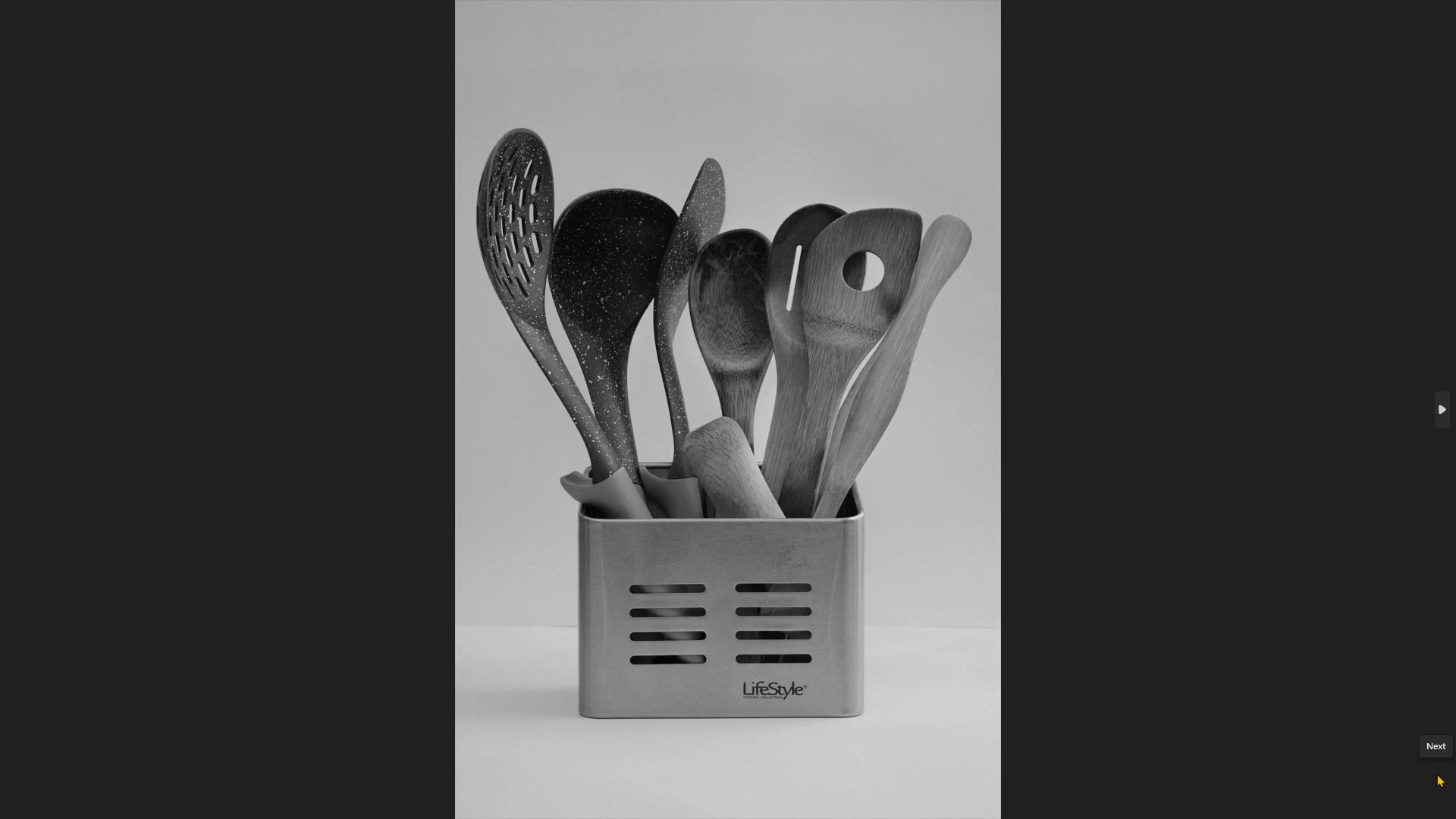 
key(ArrowRight)
 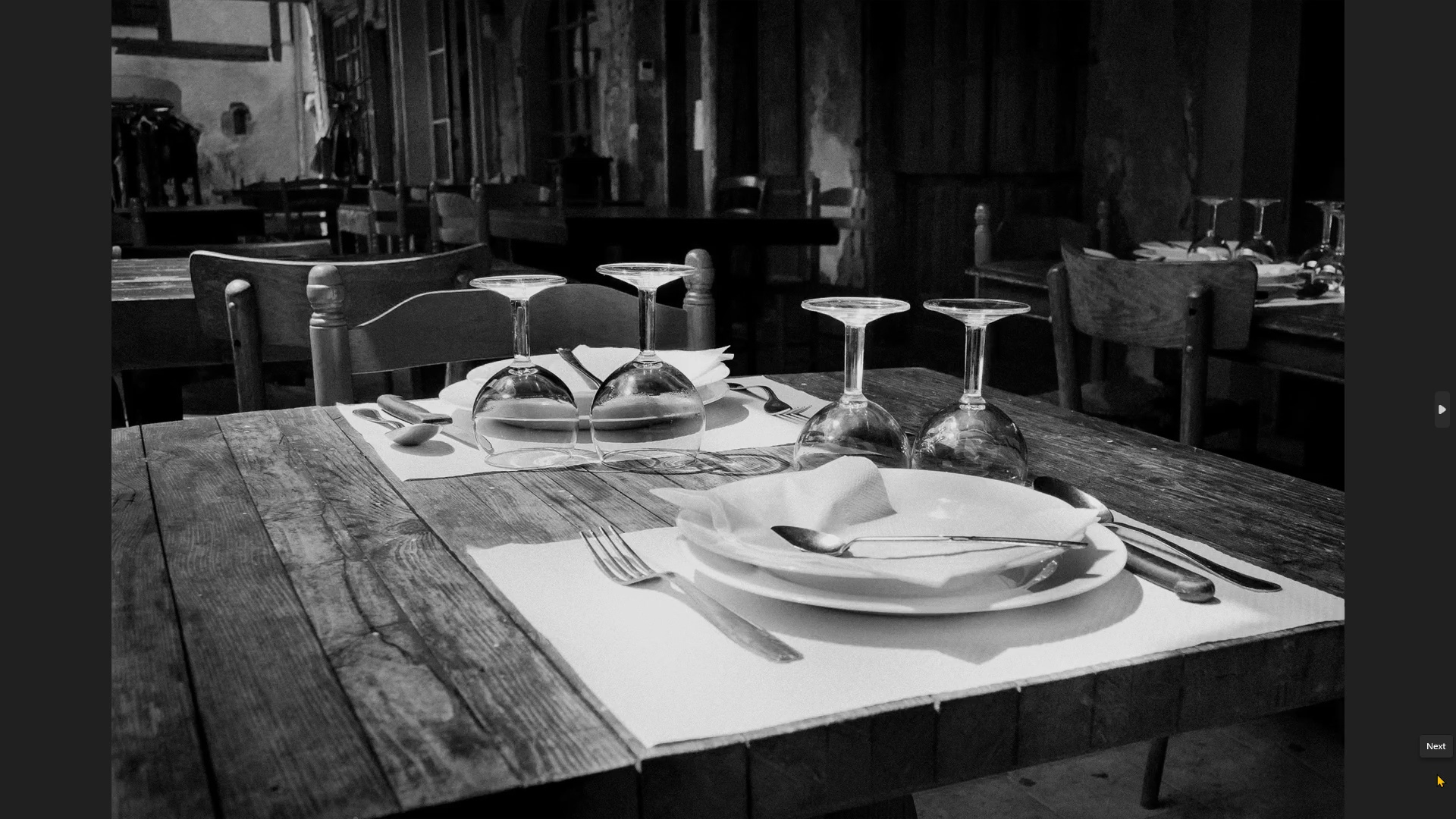 
key(ArrowRight)
 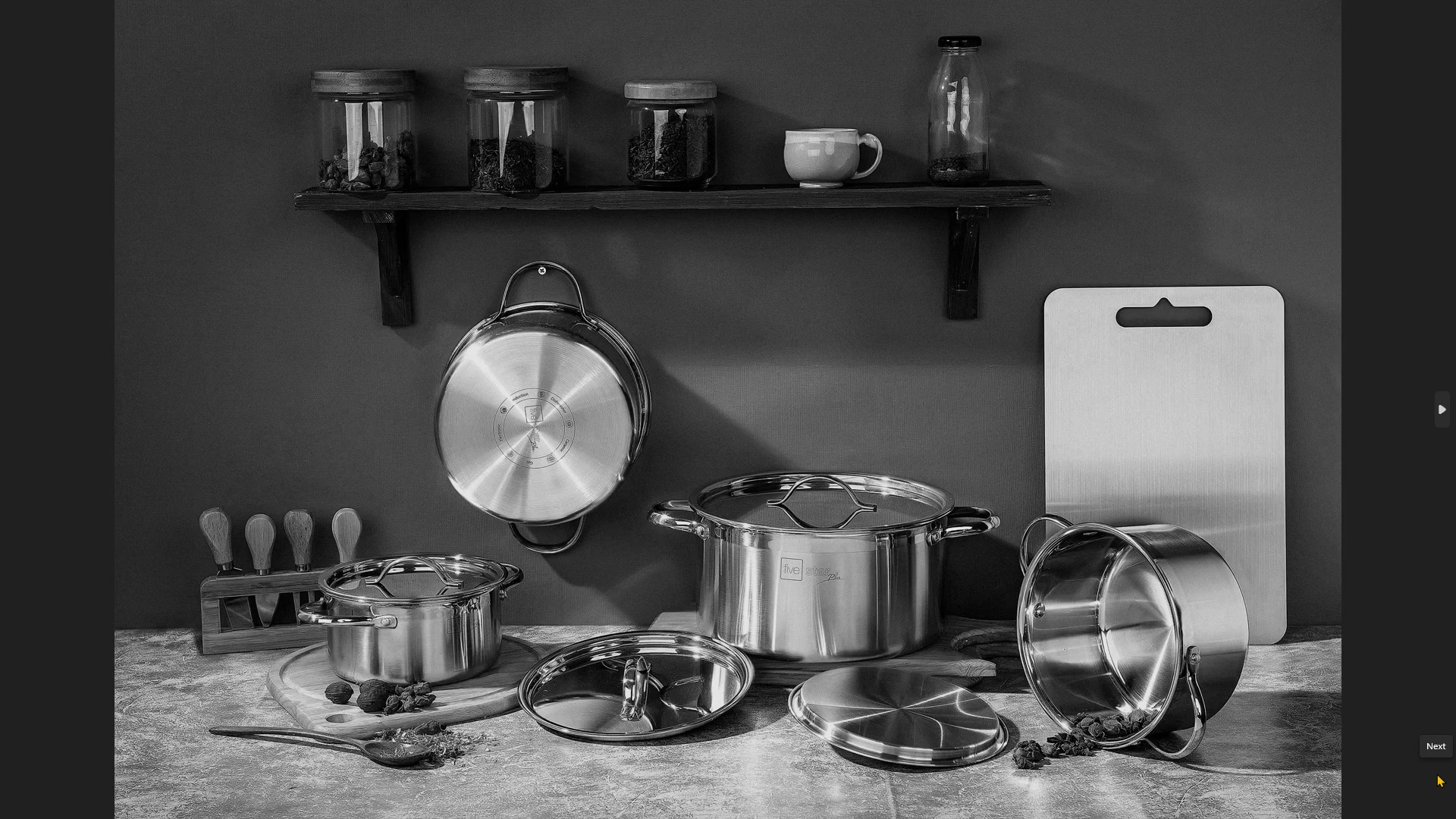 
key(ArrowRight)
 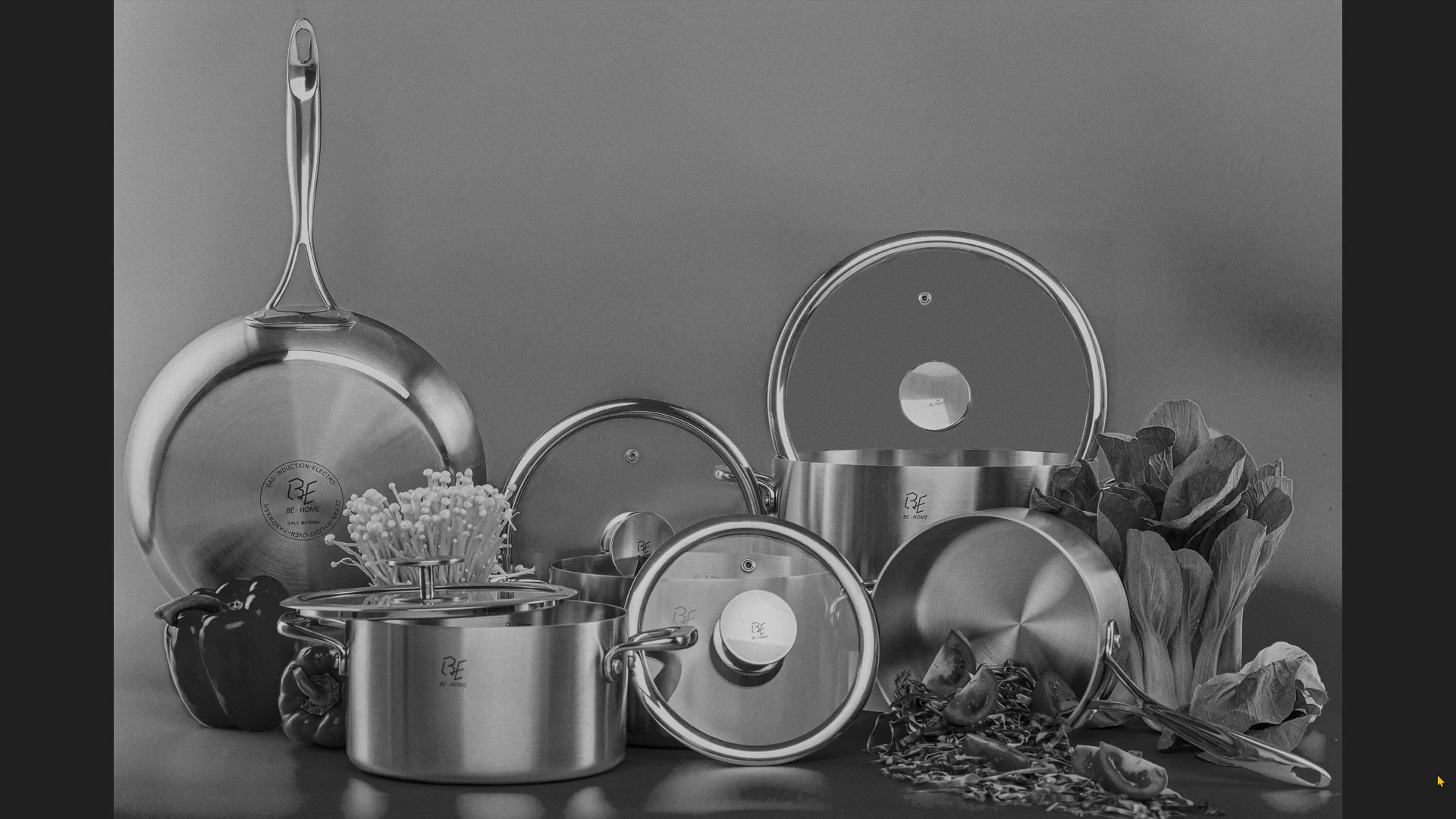 
key(ArrowRight)
 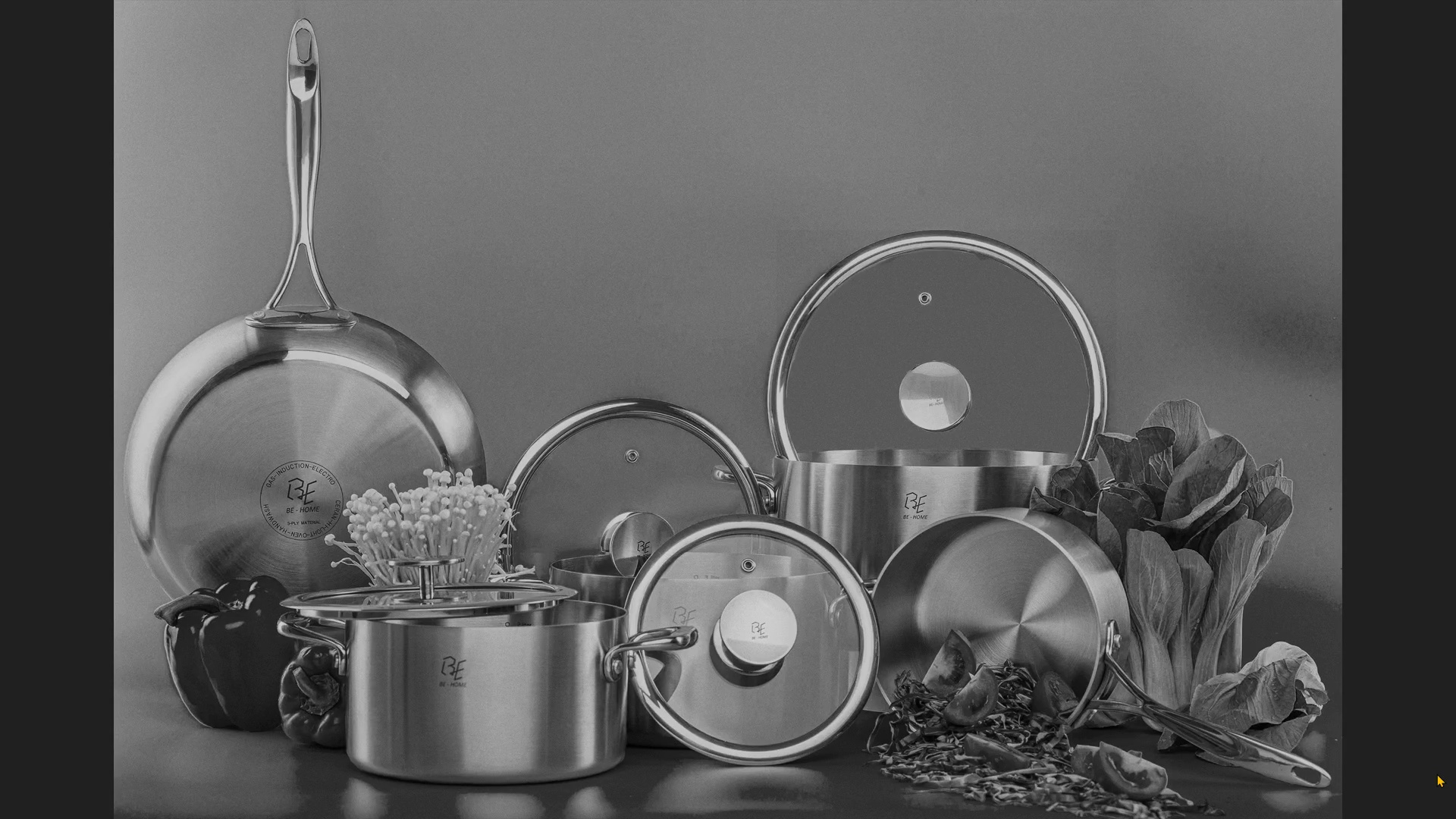 
key(ArrowRight)
 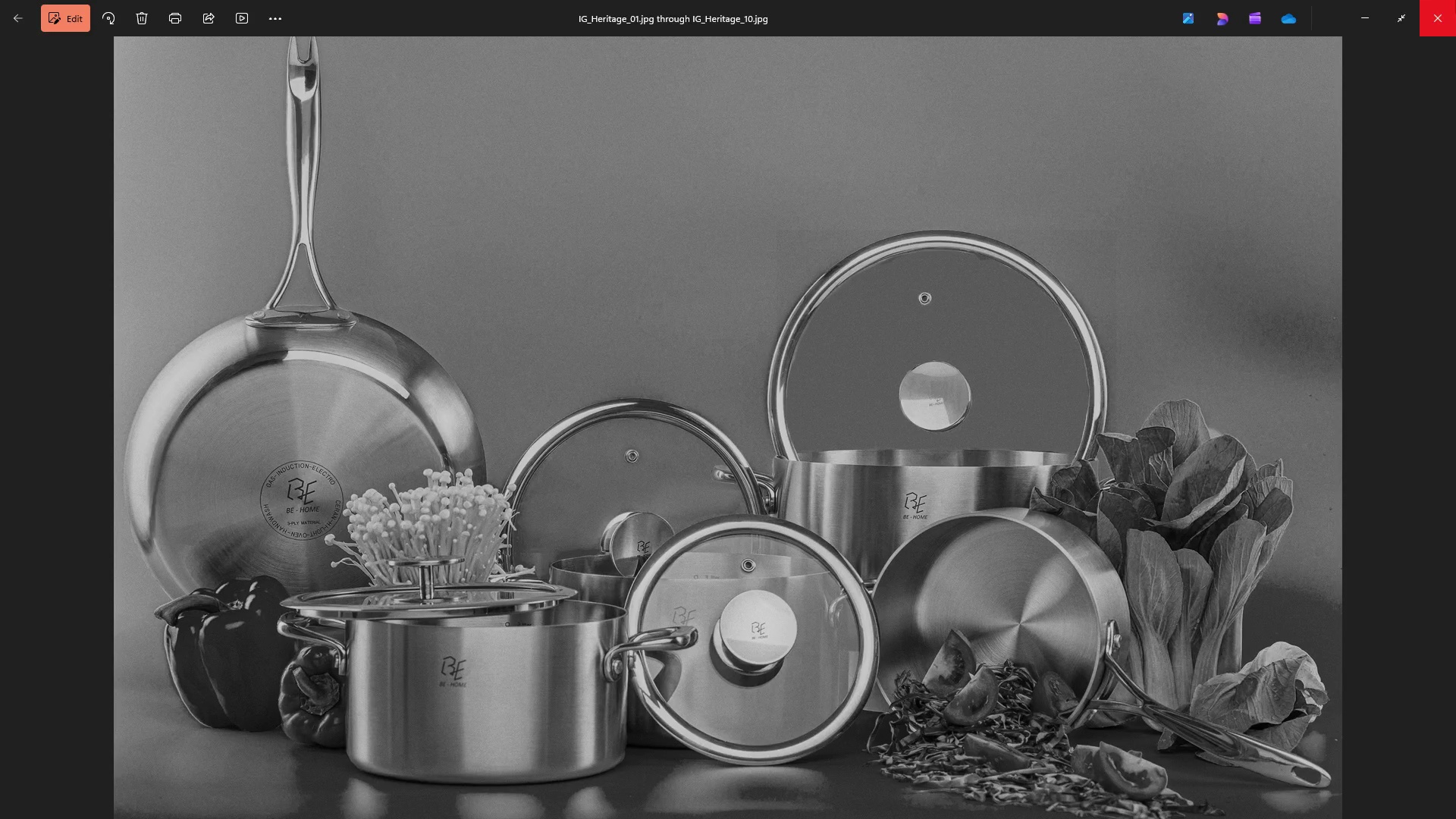 
left_click([1455, 0])
 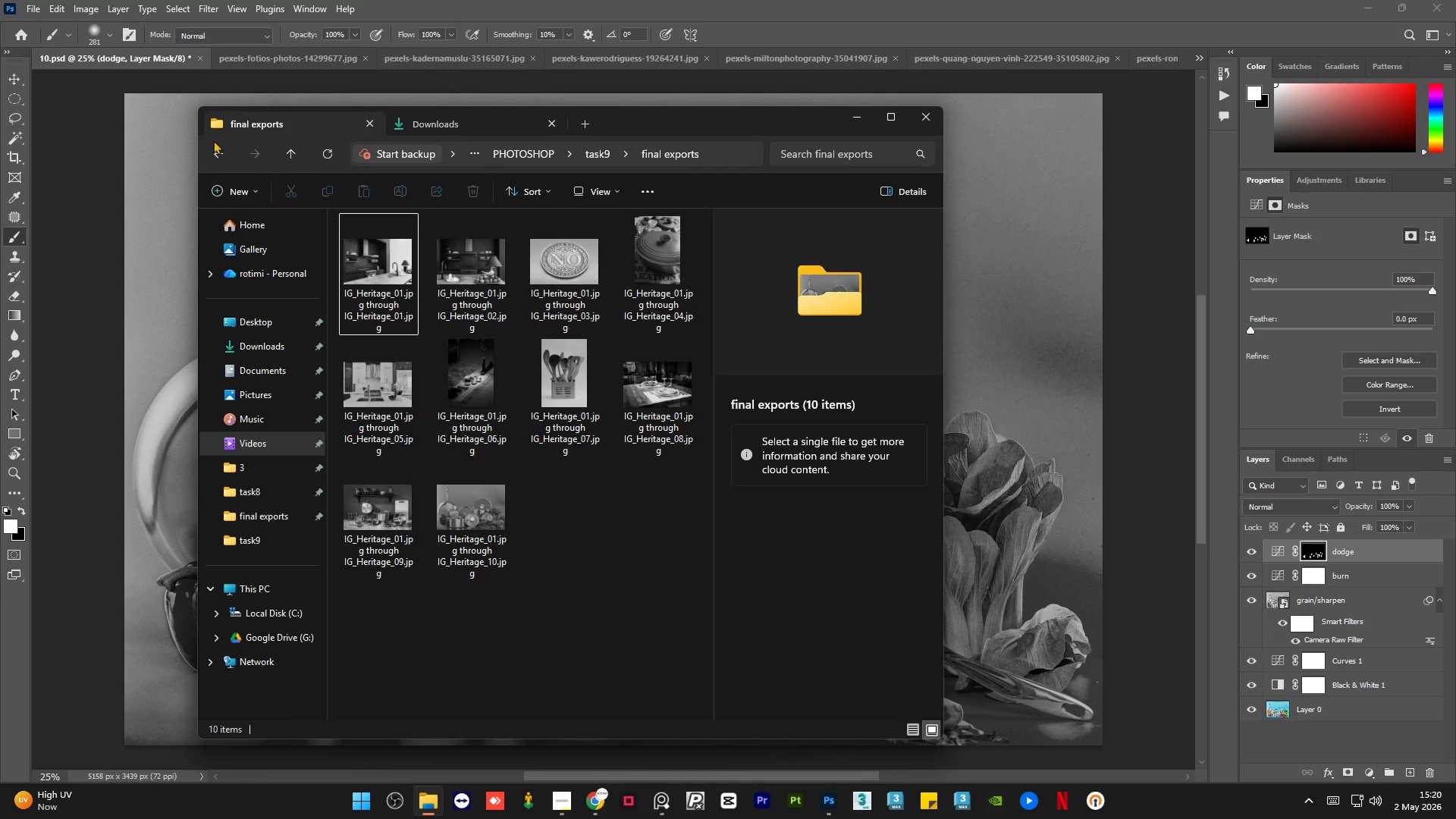 
left_click([219, 151])
 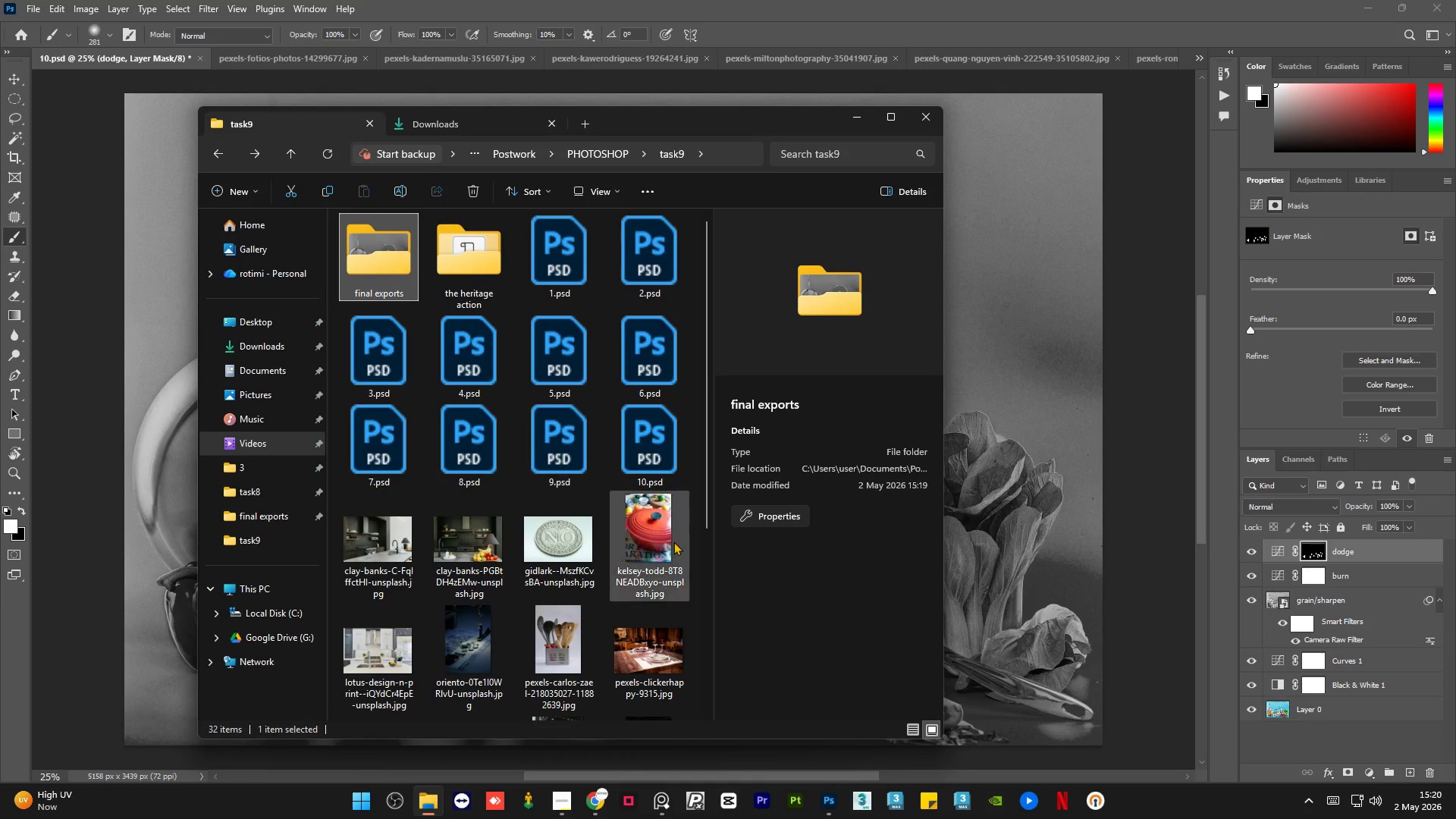 
scroll: coordinate [675, 573], scroll_direction: down, amount: 1.0
 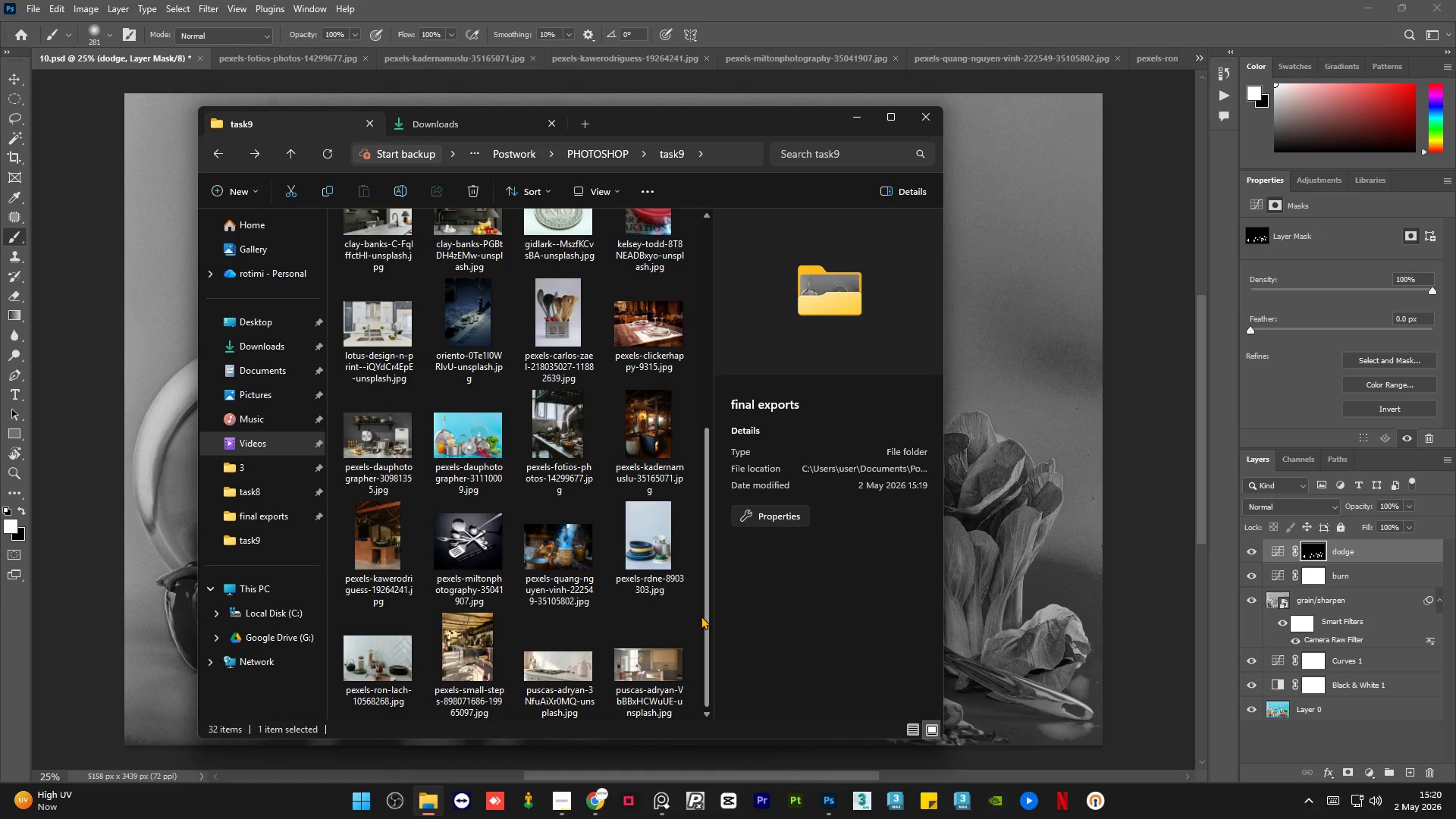 
wait(12.07)
 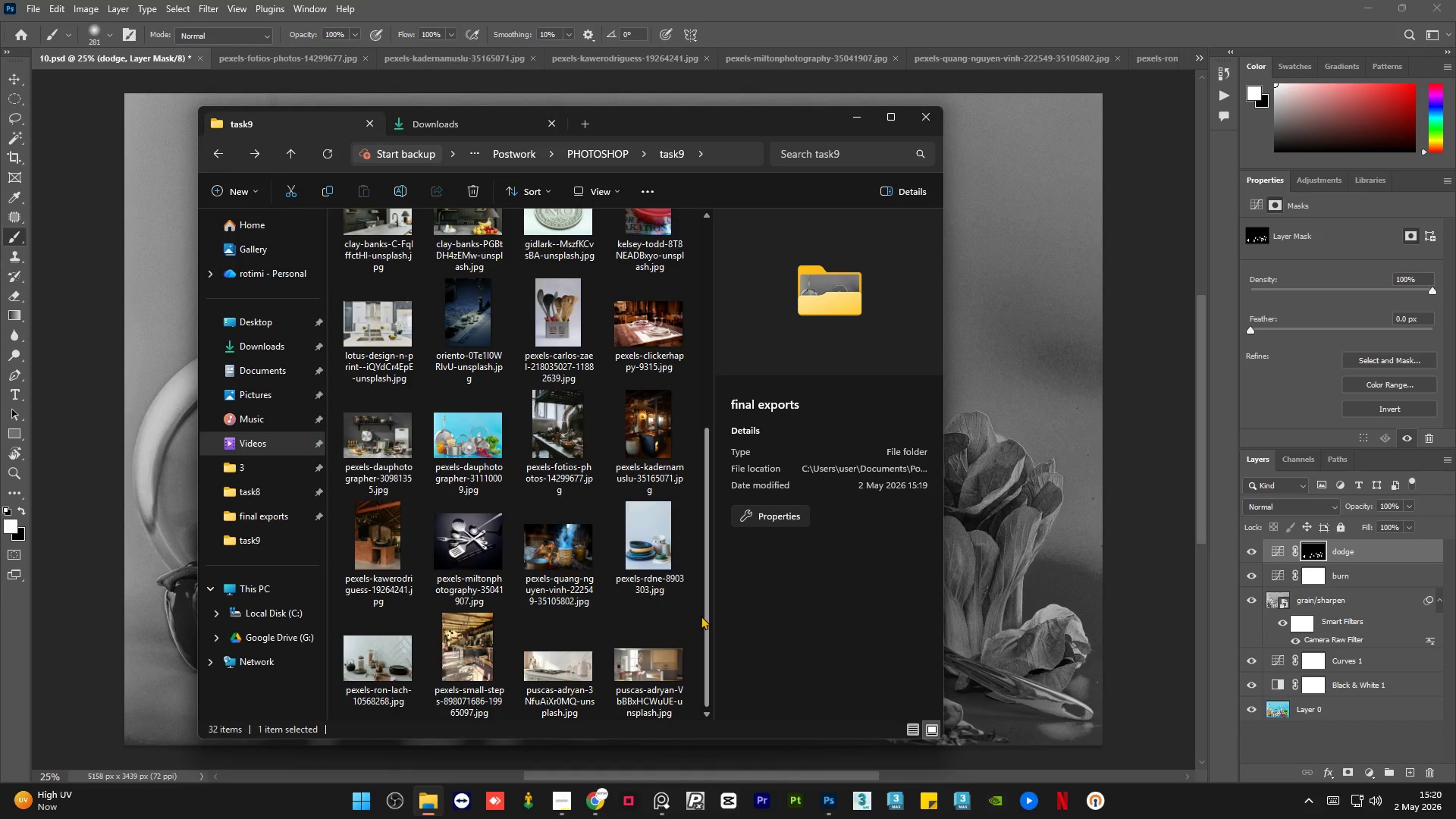 
scroll: coordinate [587, 410], scroll_direction: up, amount: 9.0
 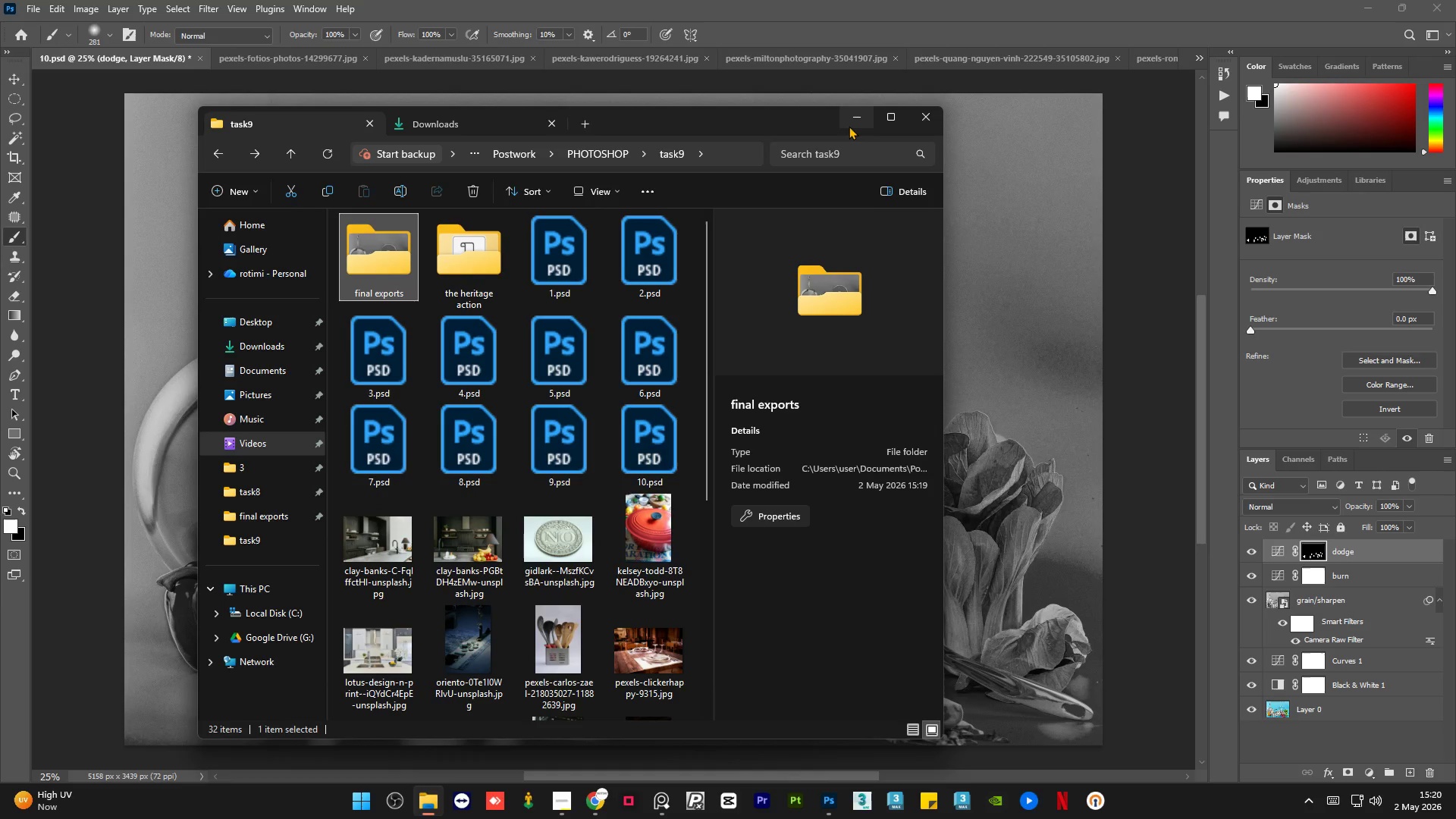 
left_click([849, 125])
 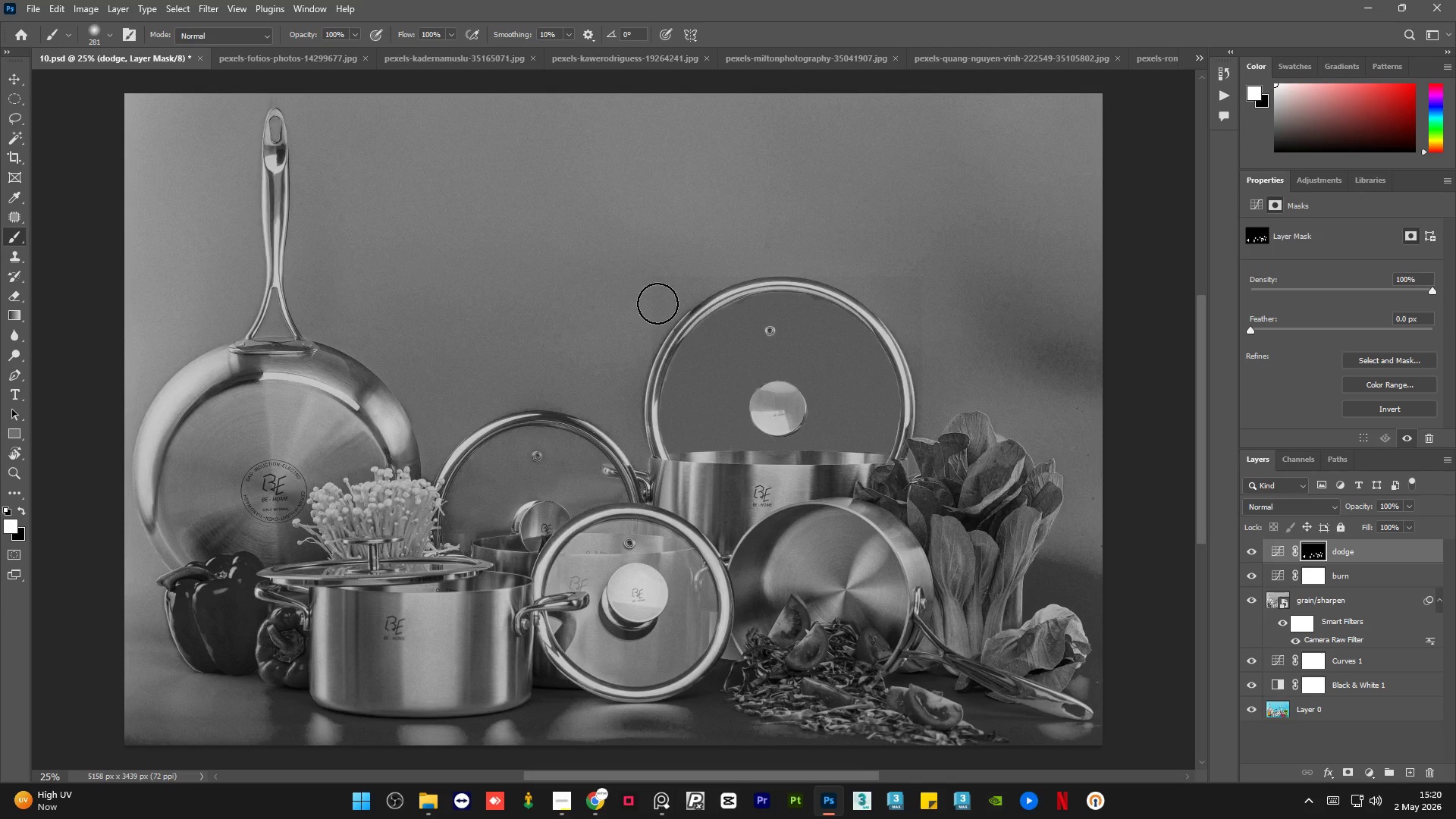 
scroll: coordinate [646, 315], scroll_direction: up, amount: 1.0
 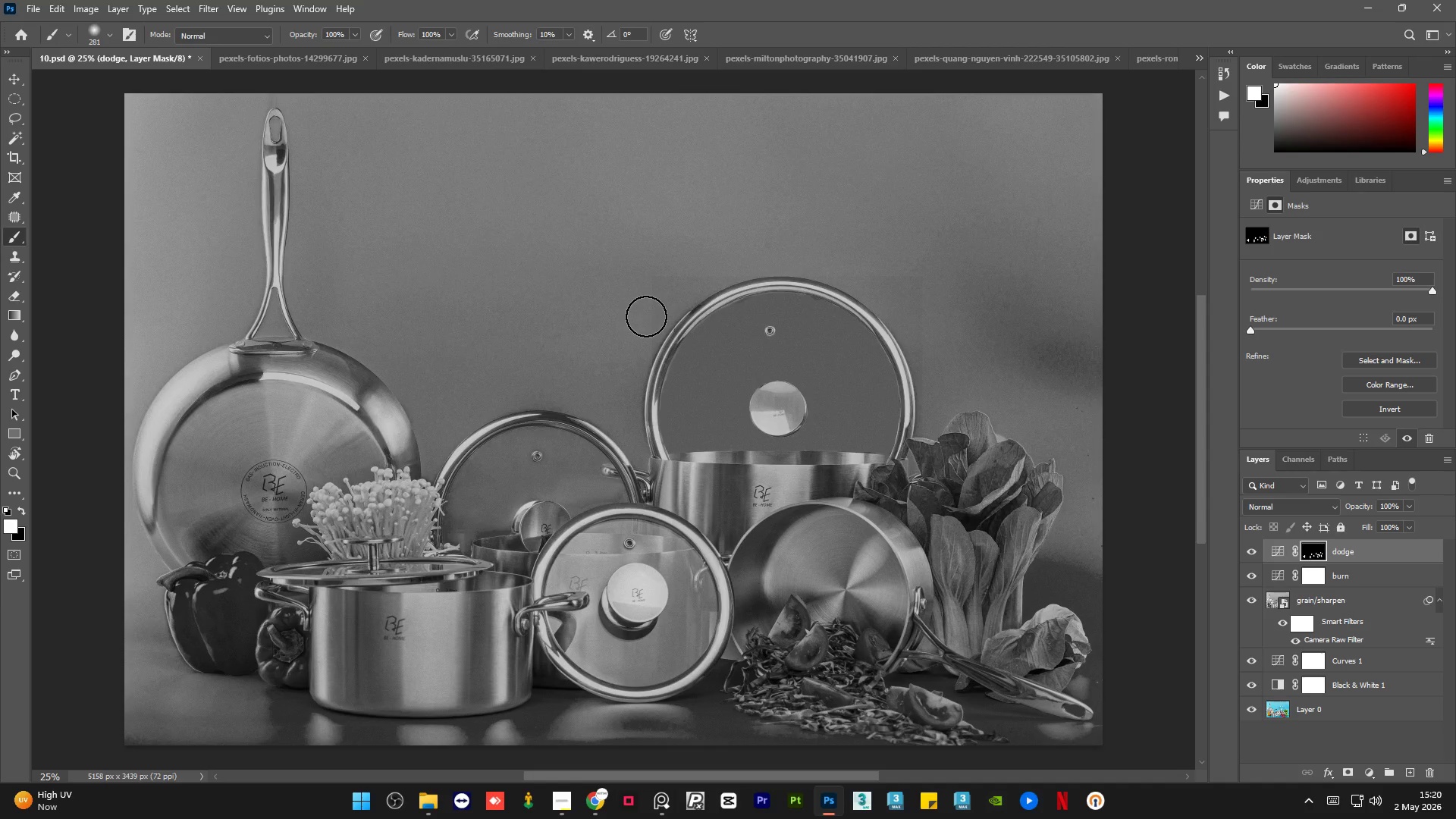 
scroll: coordinate [646, 316], scroll_direction: down, amount: 1.0
 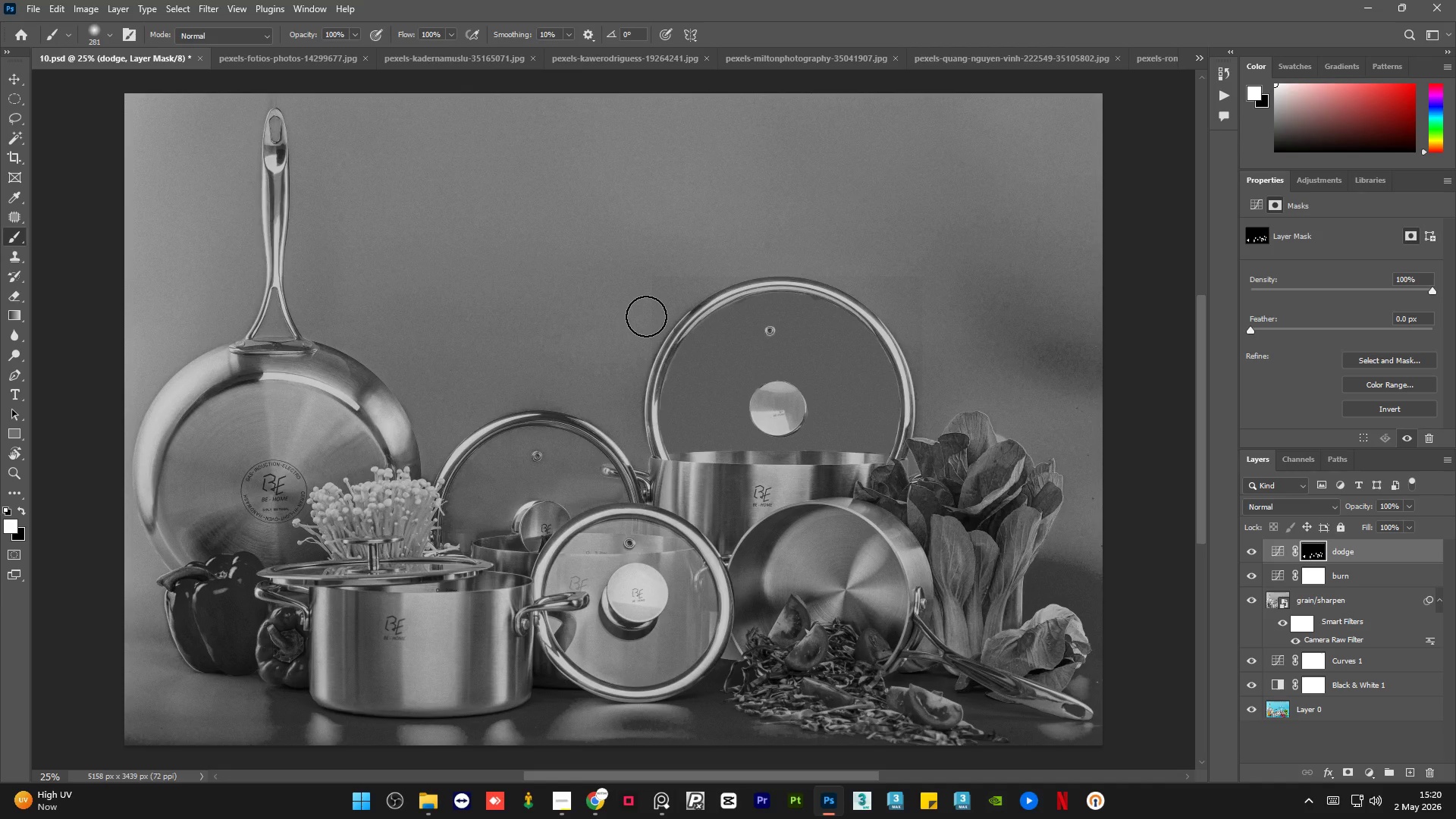 
scroll: coordinate [646, 316], scroll_direction: none, amount: 0.0
 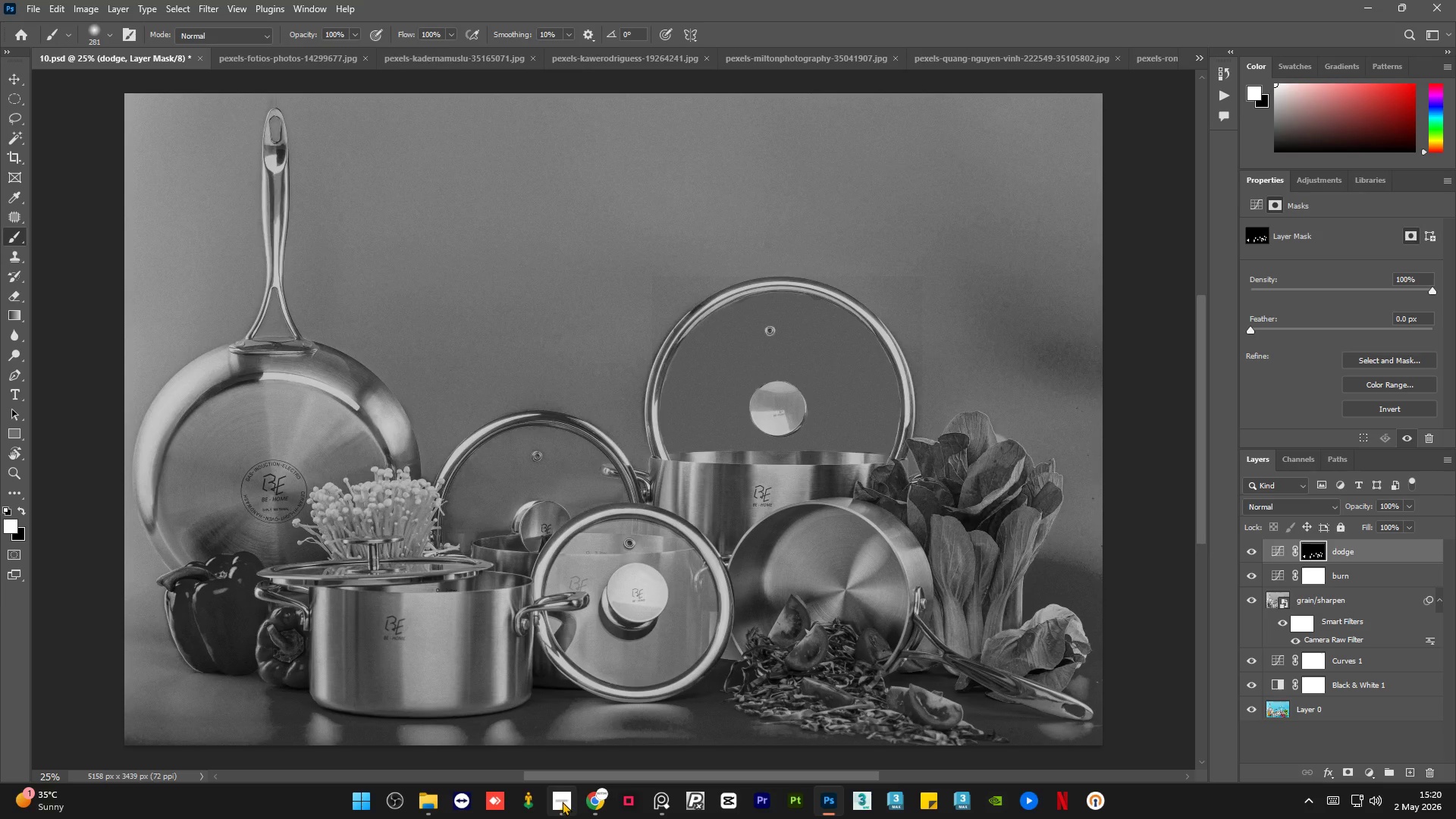 
left_click([562, 802])